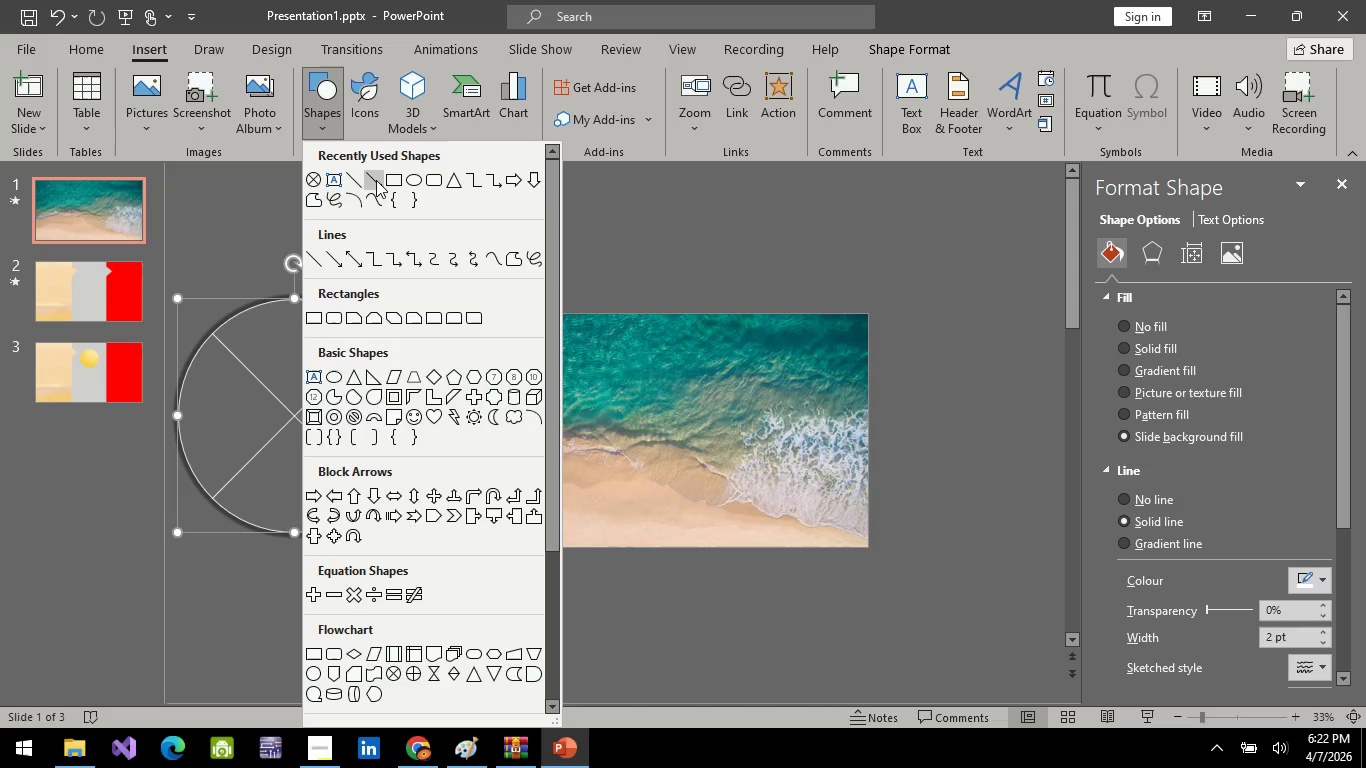 
left_click([386, 179])
 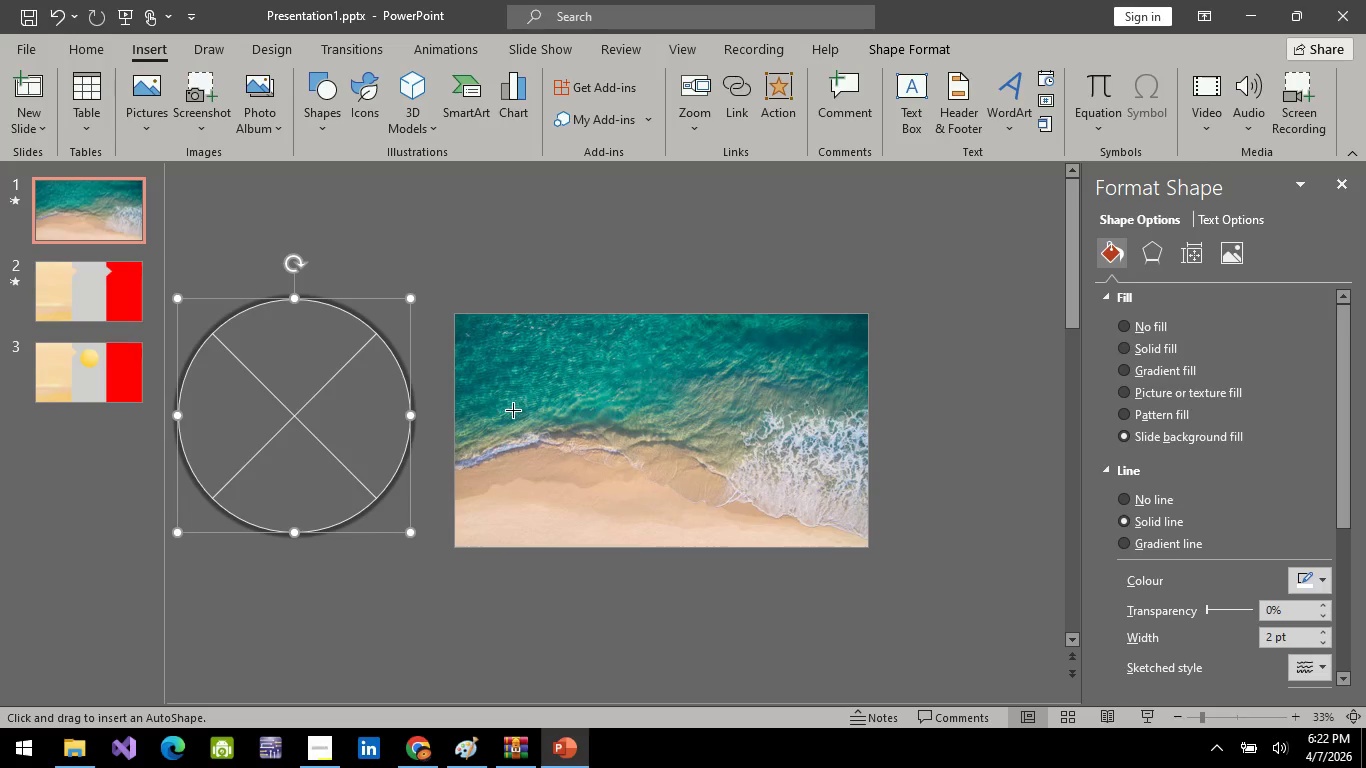 
key(Control+ControlLeft)
 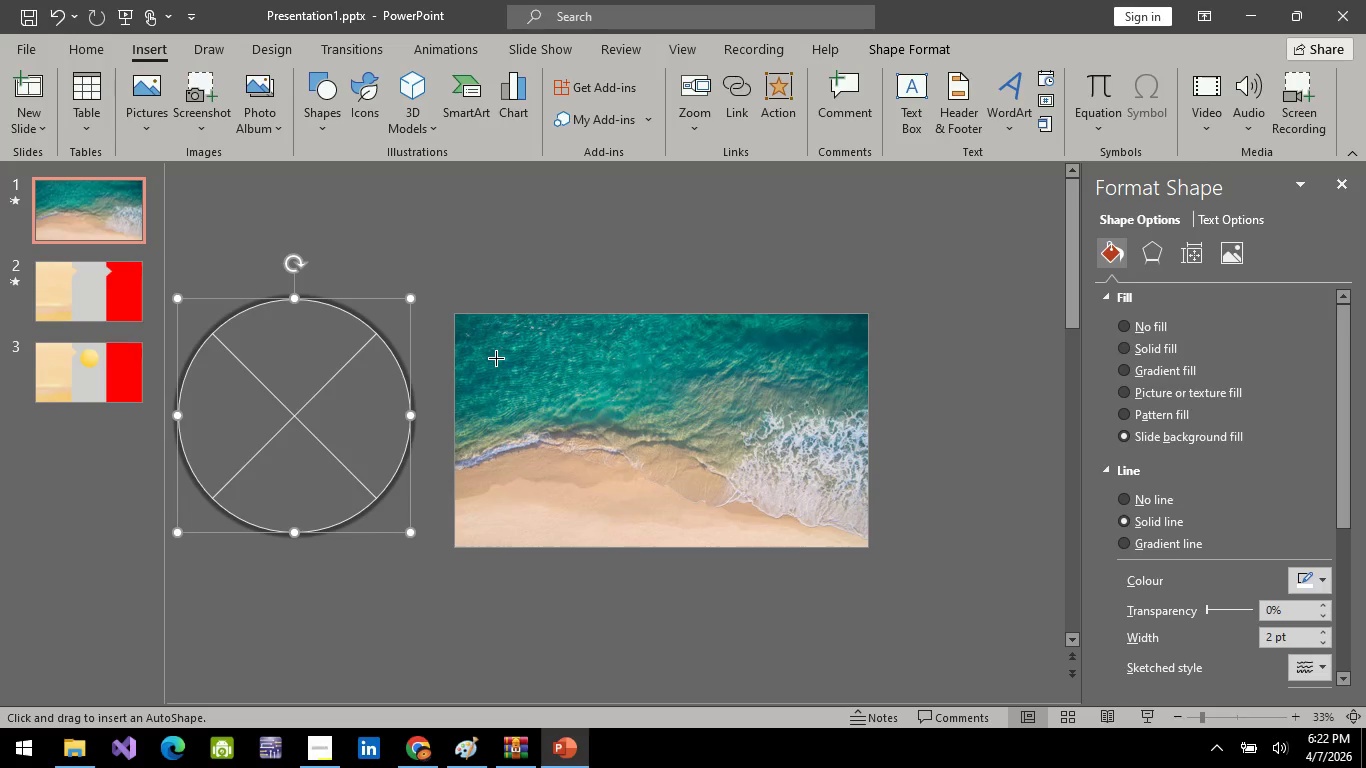 
hold_key(key=ShiftLeft, duration=0.8)
scroll: coordinate [494, 357], scroll_direction: up, amount: 3.0
 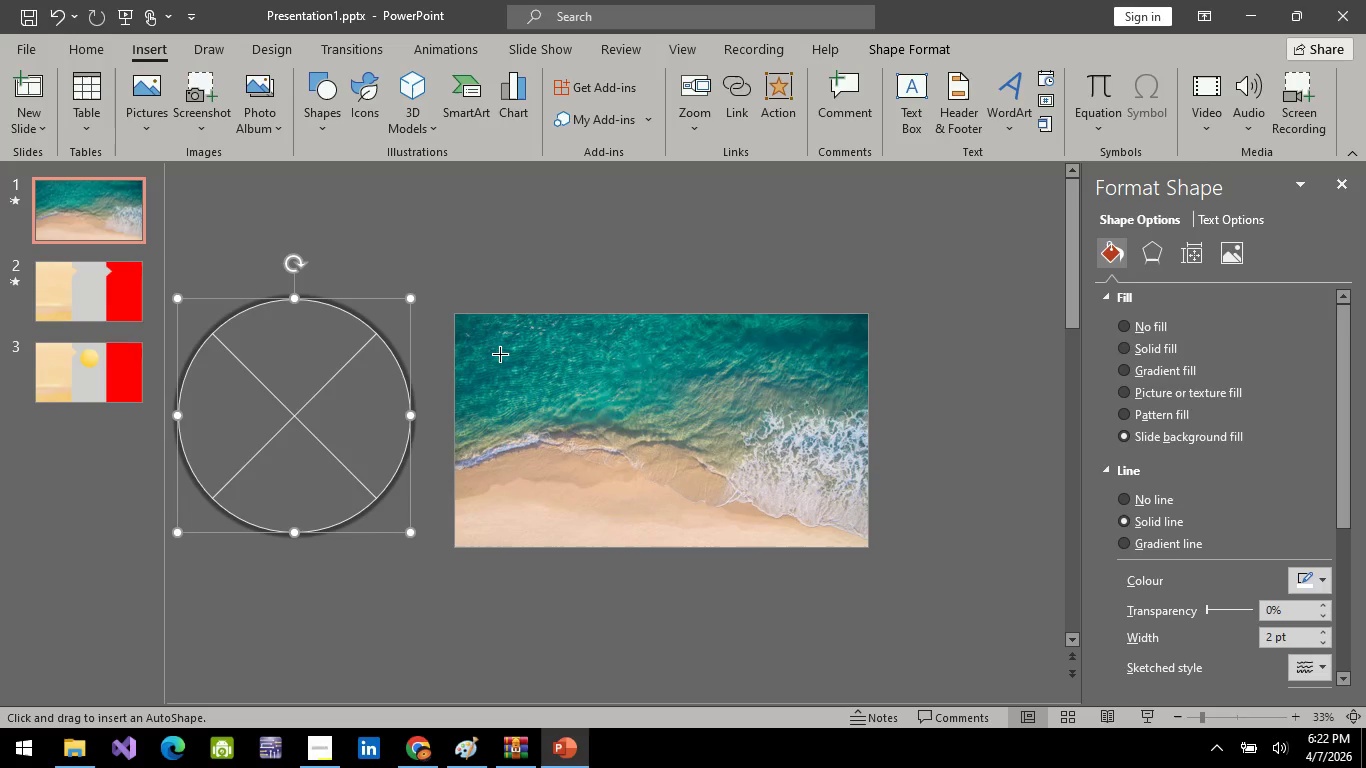 
hold_key(key=ControlLeft, duration=0.73)
scroll: coordinate [500, 354], scroll_direction: up, amount: 2.0
 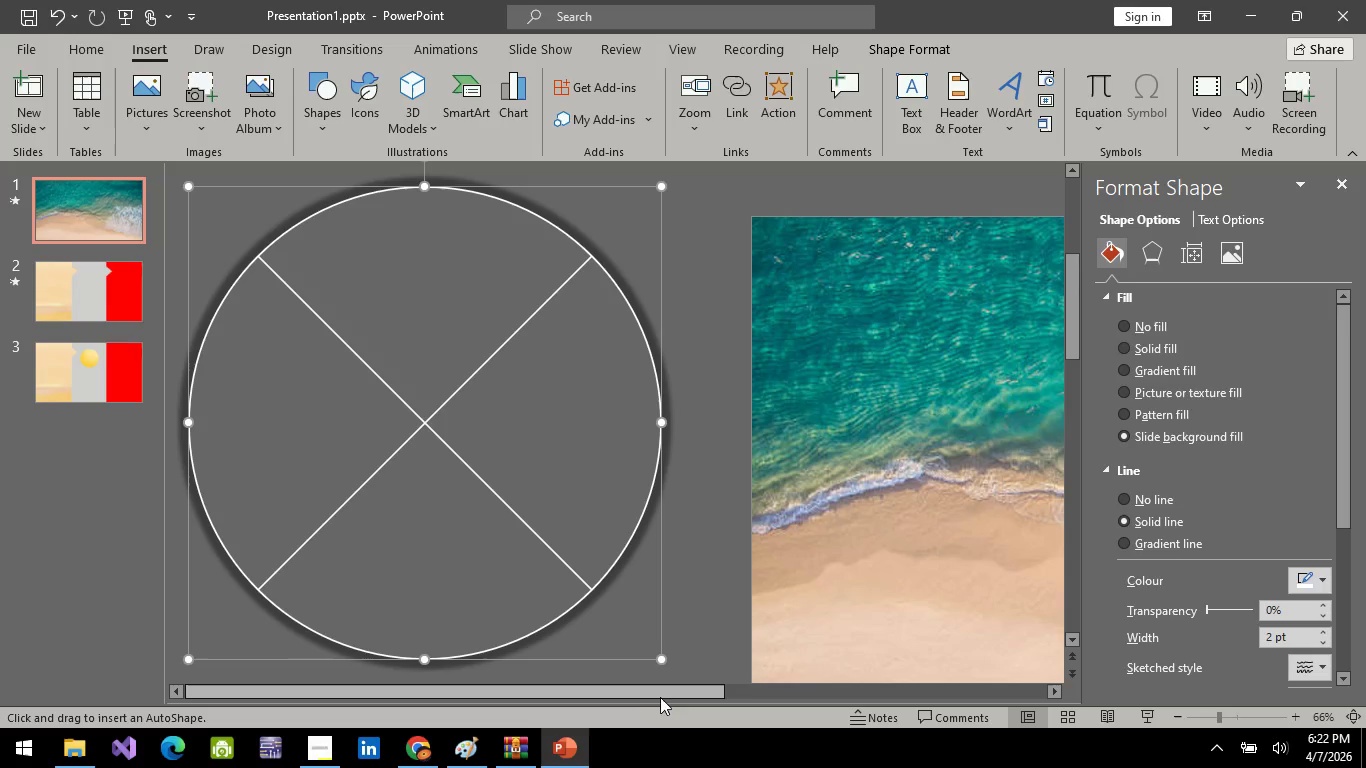 
left_click_drag(start_coordinate=[662, 690], to_coordinate=[850, 693])
 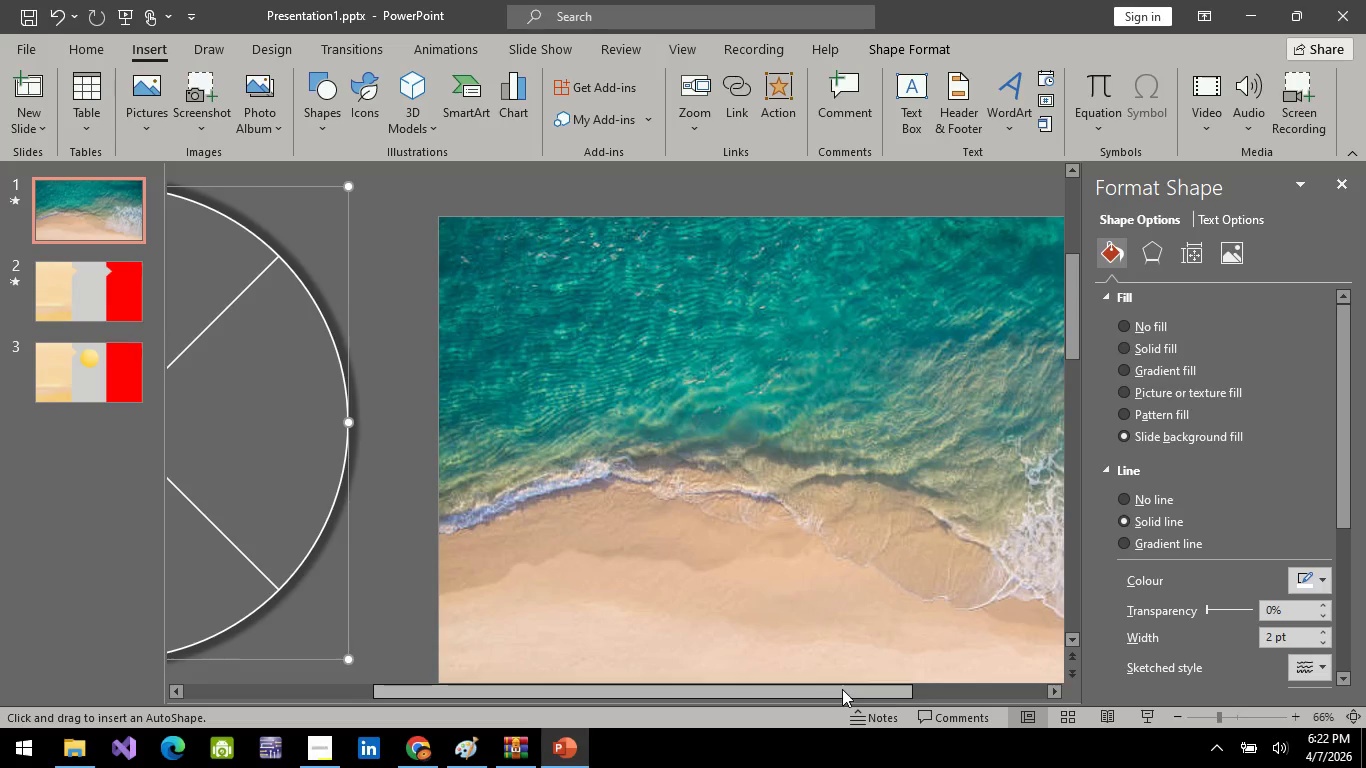 
left_click_drag(start_coordinate=[842, 689], to_coordinate=[922, 687])
 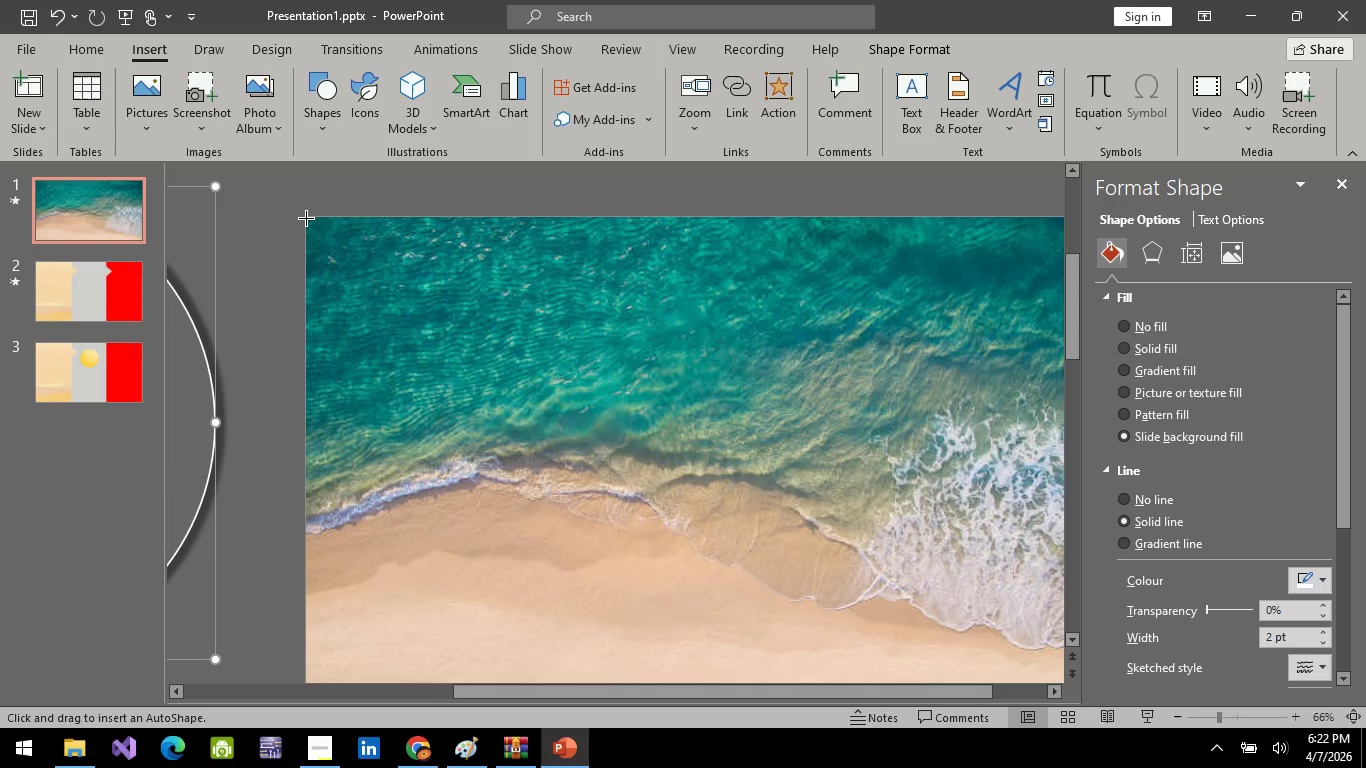 
left_click_drag(start_coordinate=[306, 218], to_coordinate=[1018, 675])
 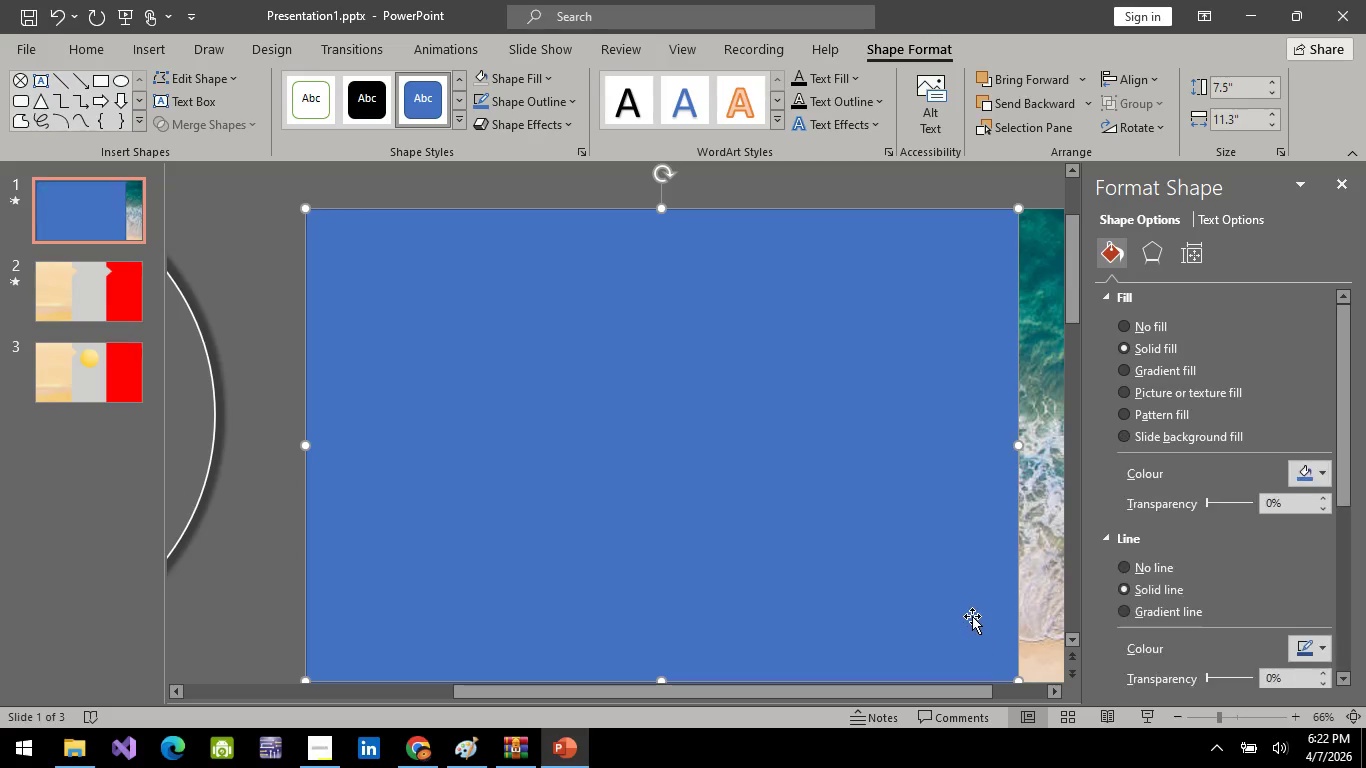 
scroll: coordinate [972, 616], scroll_direction: down, amount: 1.0
 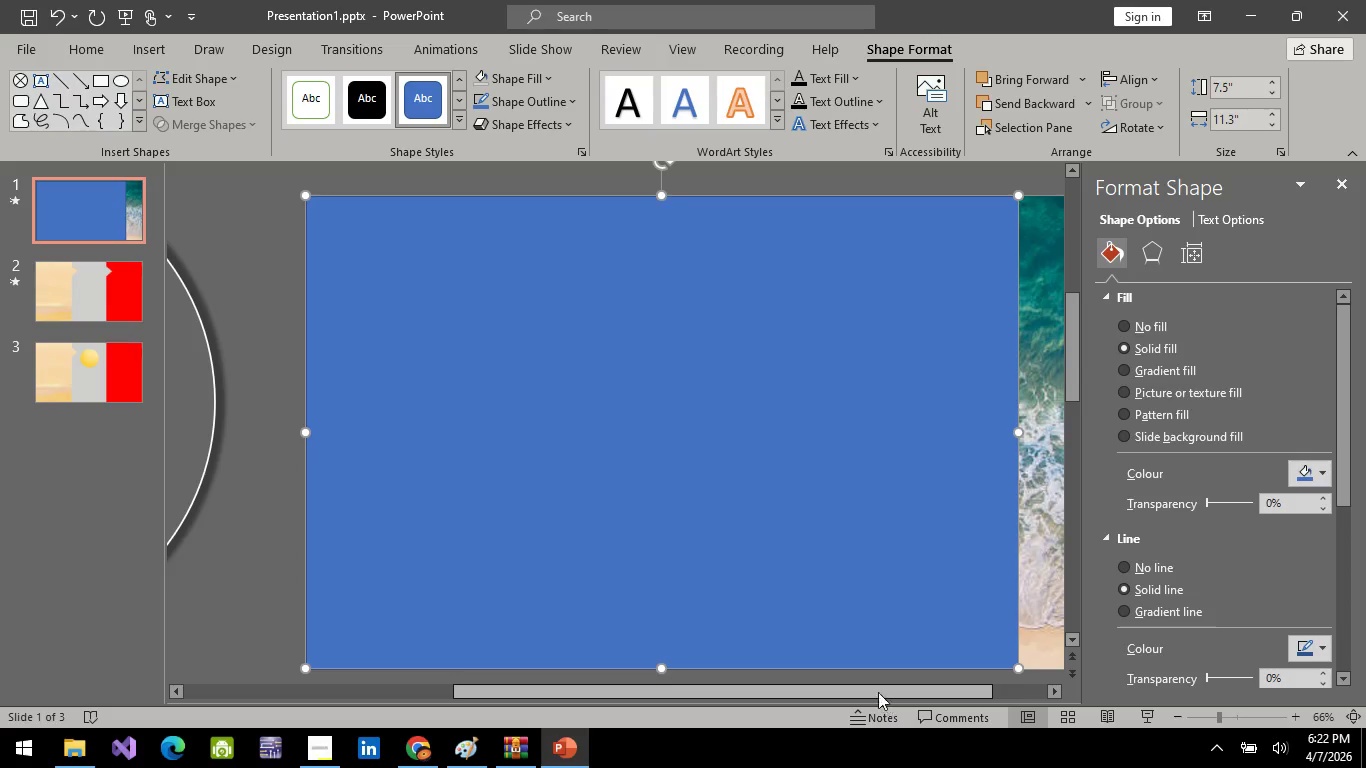 
left_click_drag(start_coordinate=[878, 692], to_coordinate=[1031, 669])
 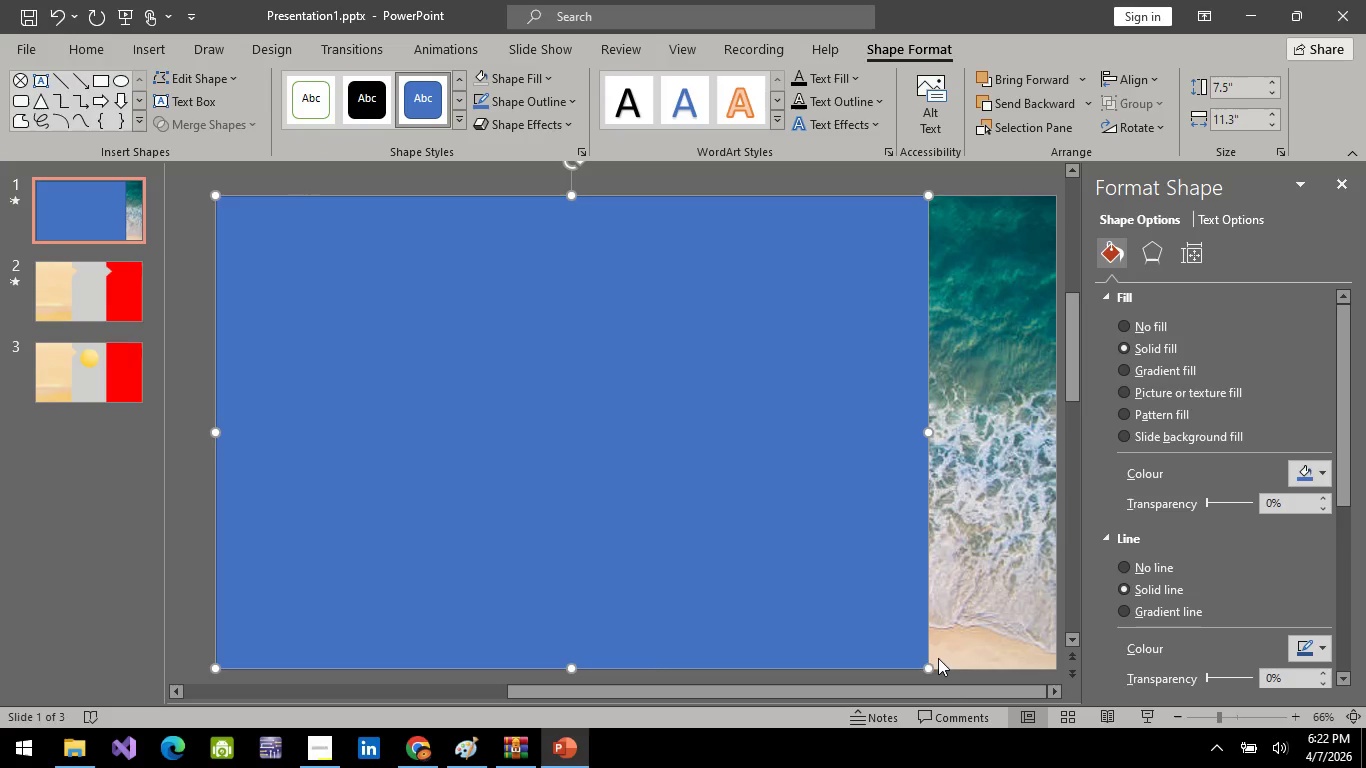 
left_click_drag(start_coordinate=[919, 686], to_coordinate=[986, 689])
 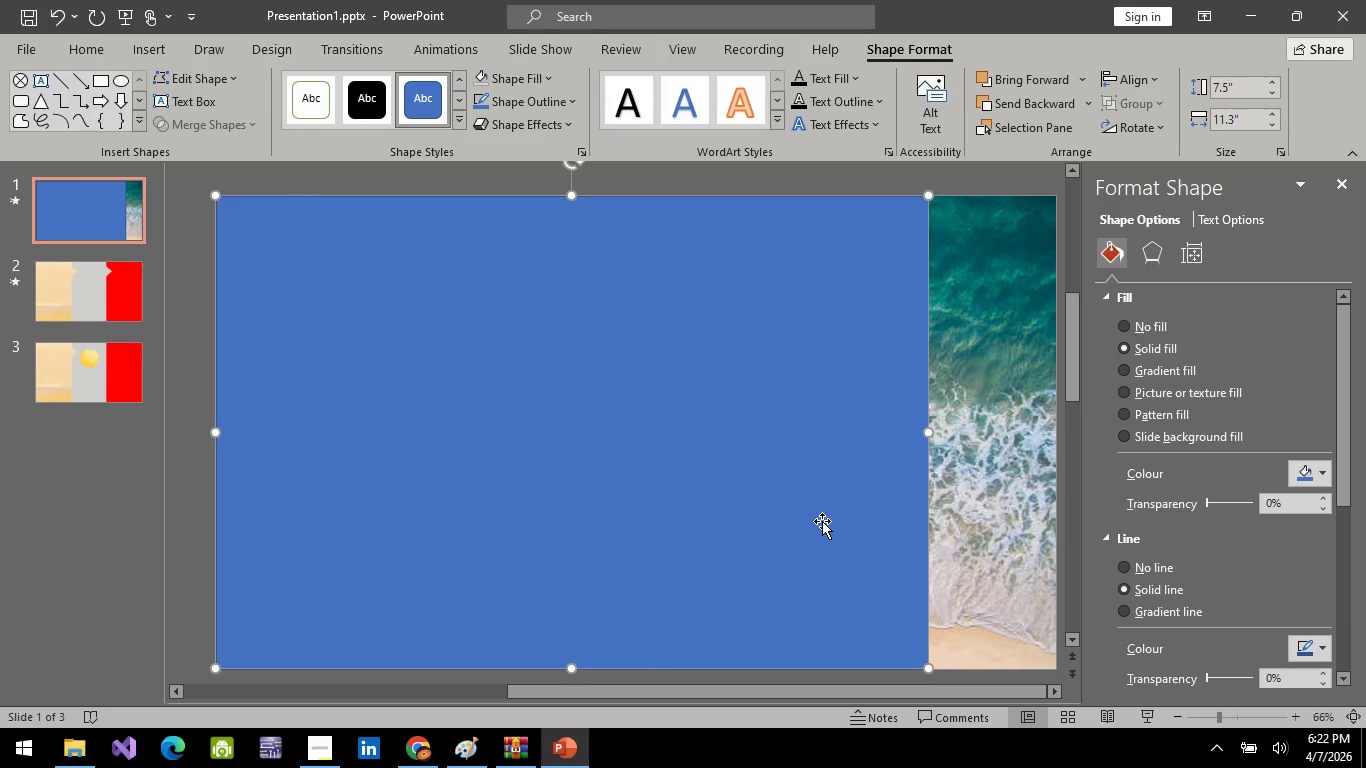 
hold_key(key=ShiftLeft, duration=1.06)
scroll: coordinate [819, 519], scroll_direction: down, amount: 1.0
 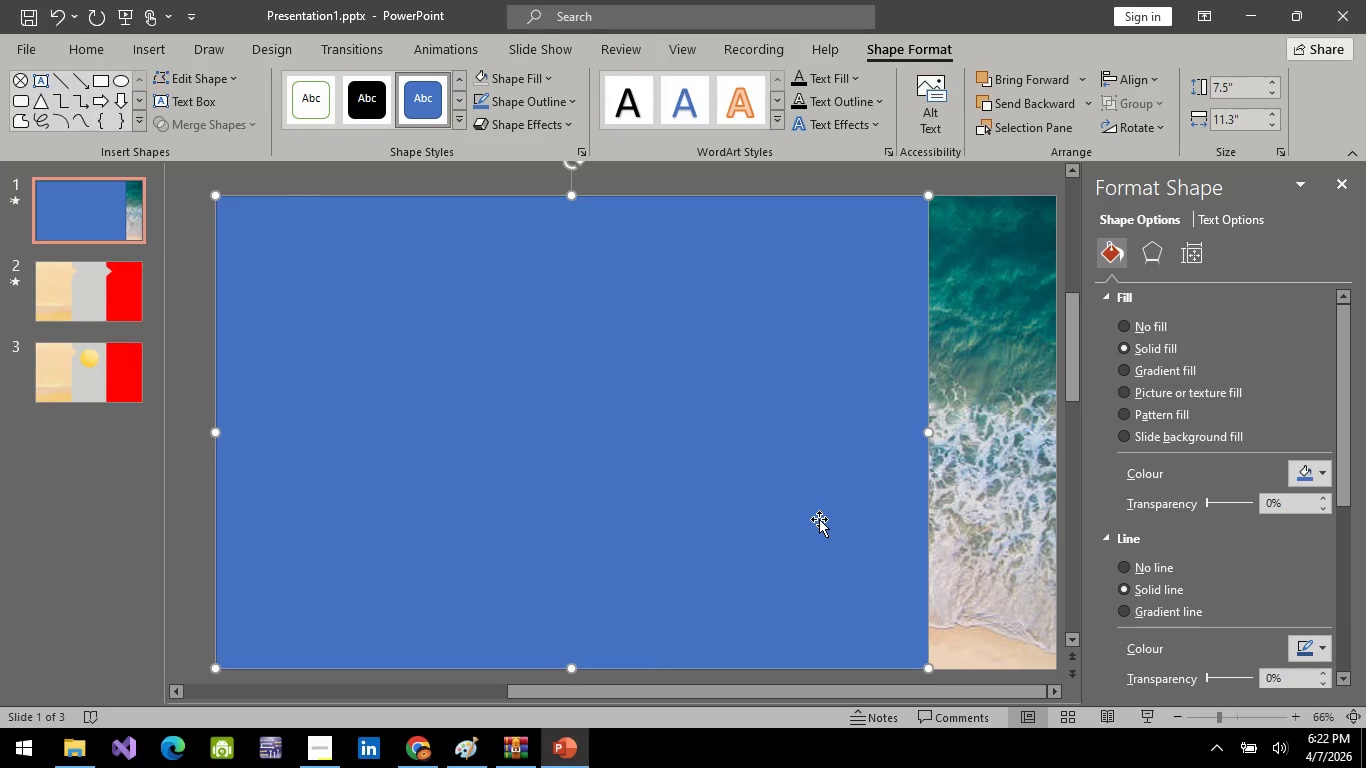 
hold_key(key=ControlLeft, duration=0.5)
 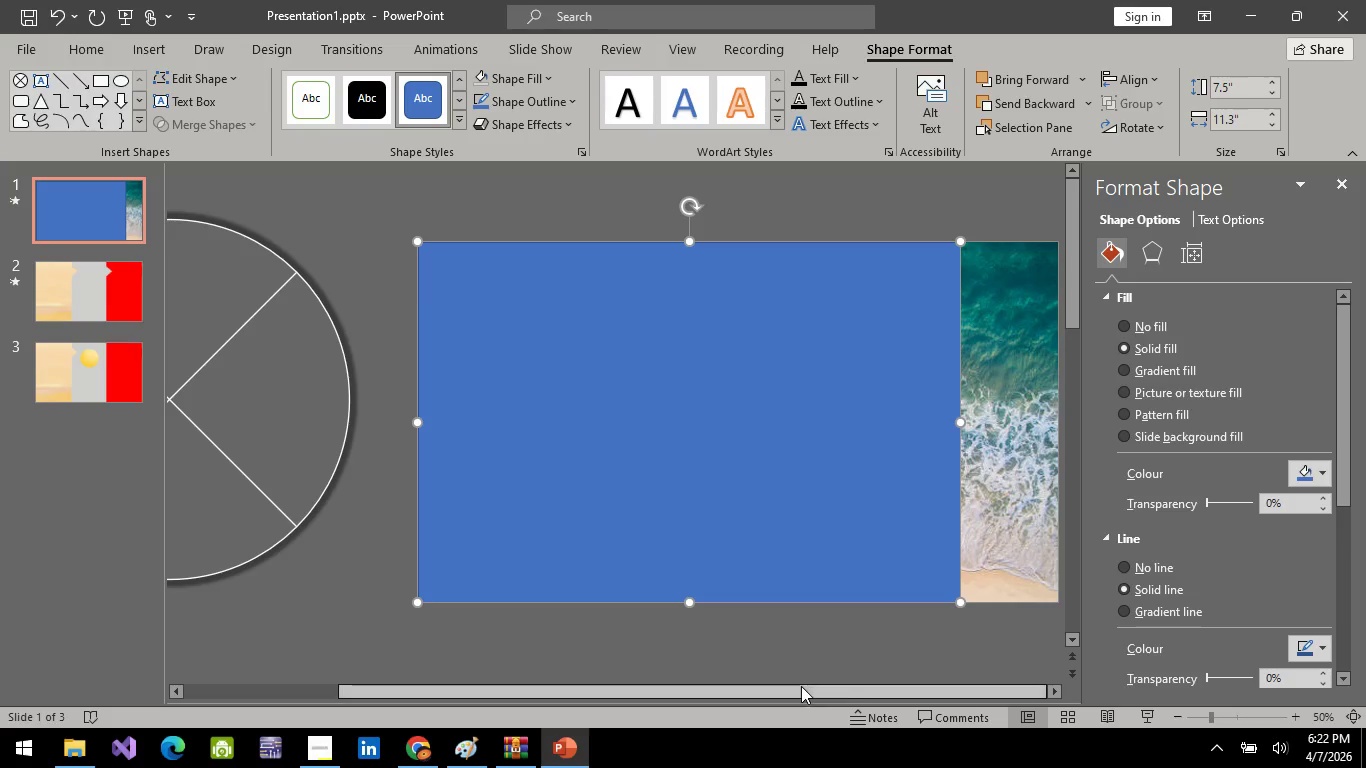 
left_click_drag(start_coordinate=[791, 686], to_coordinate=[929, 682])
 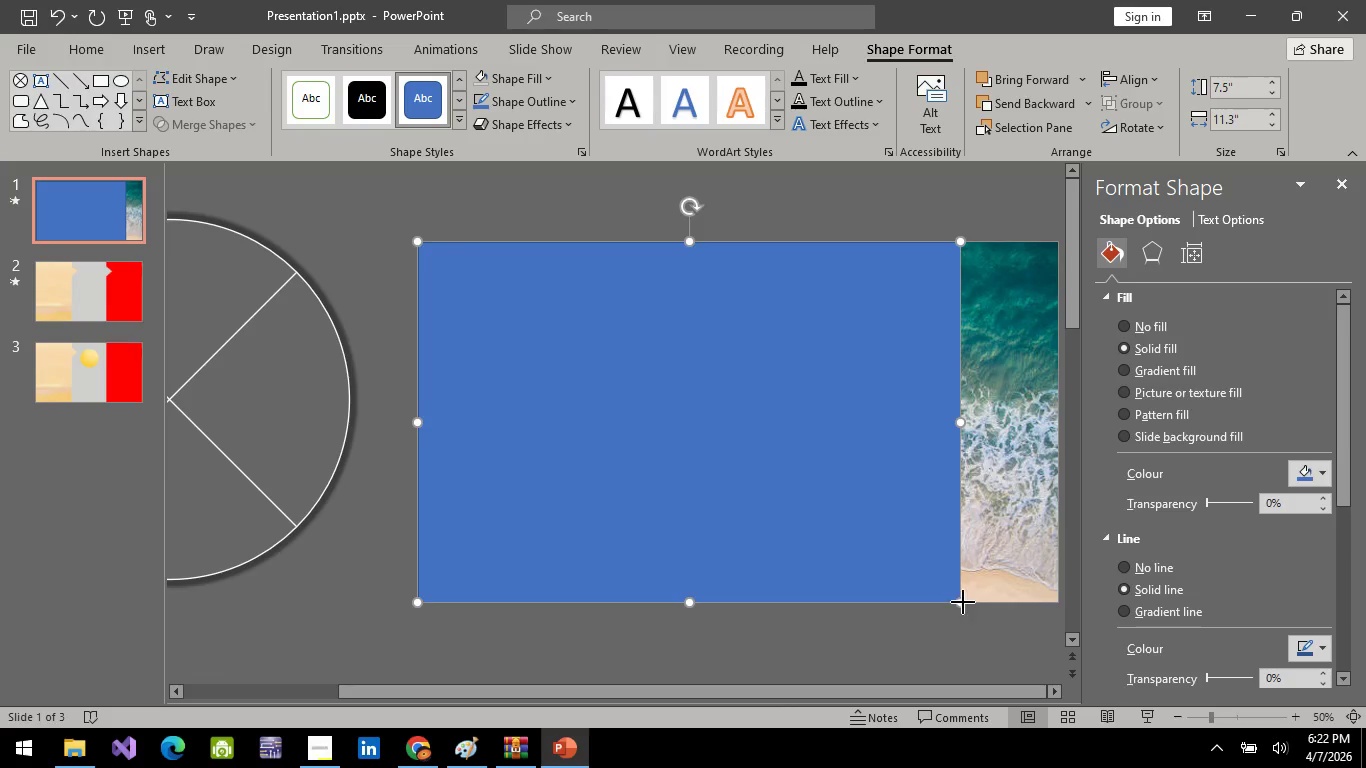 
left_click_drag(start_coordinate=[957, 602], to_coordinate=[1060, 600])
 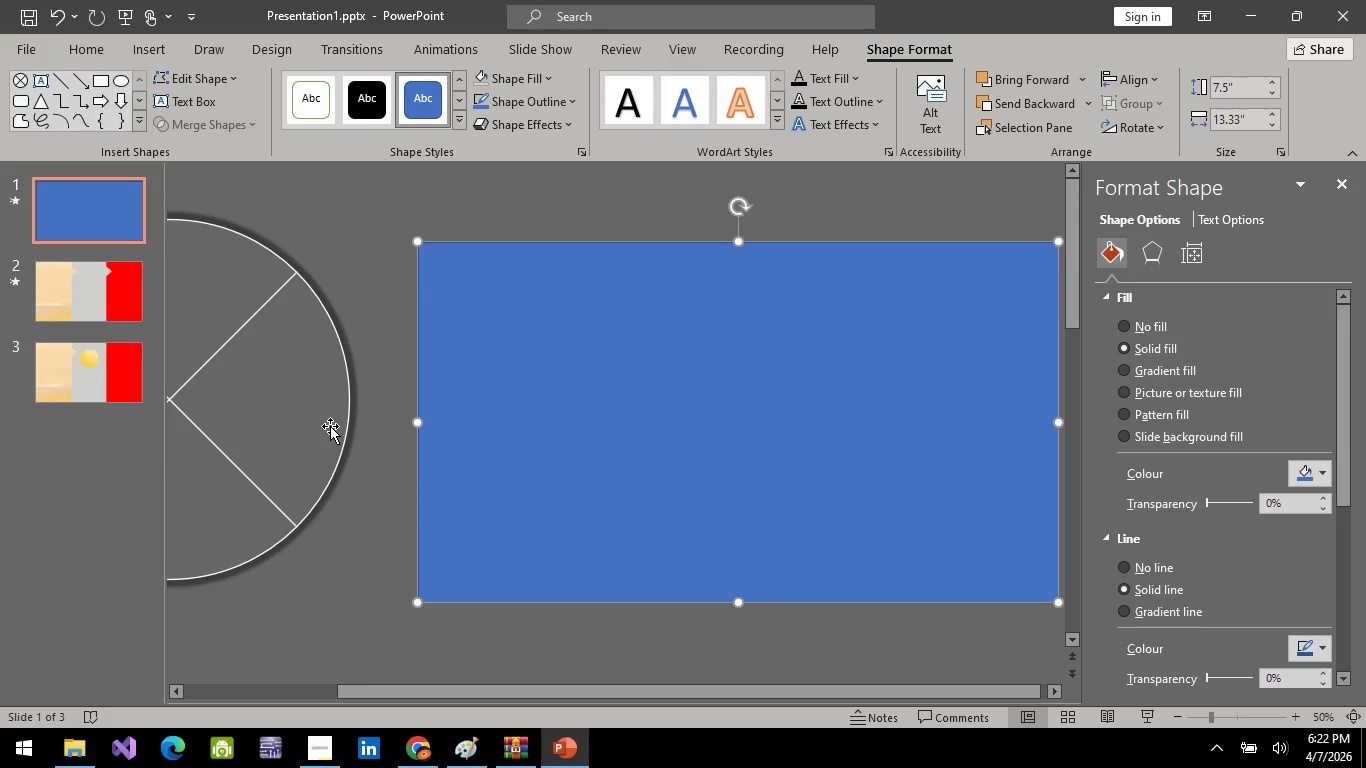 
left_click([329, 426])
 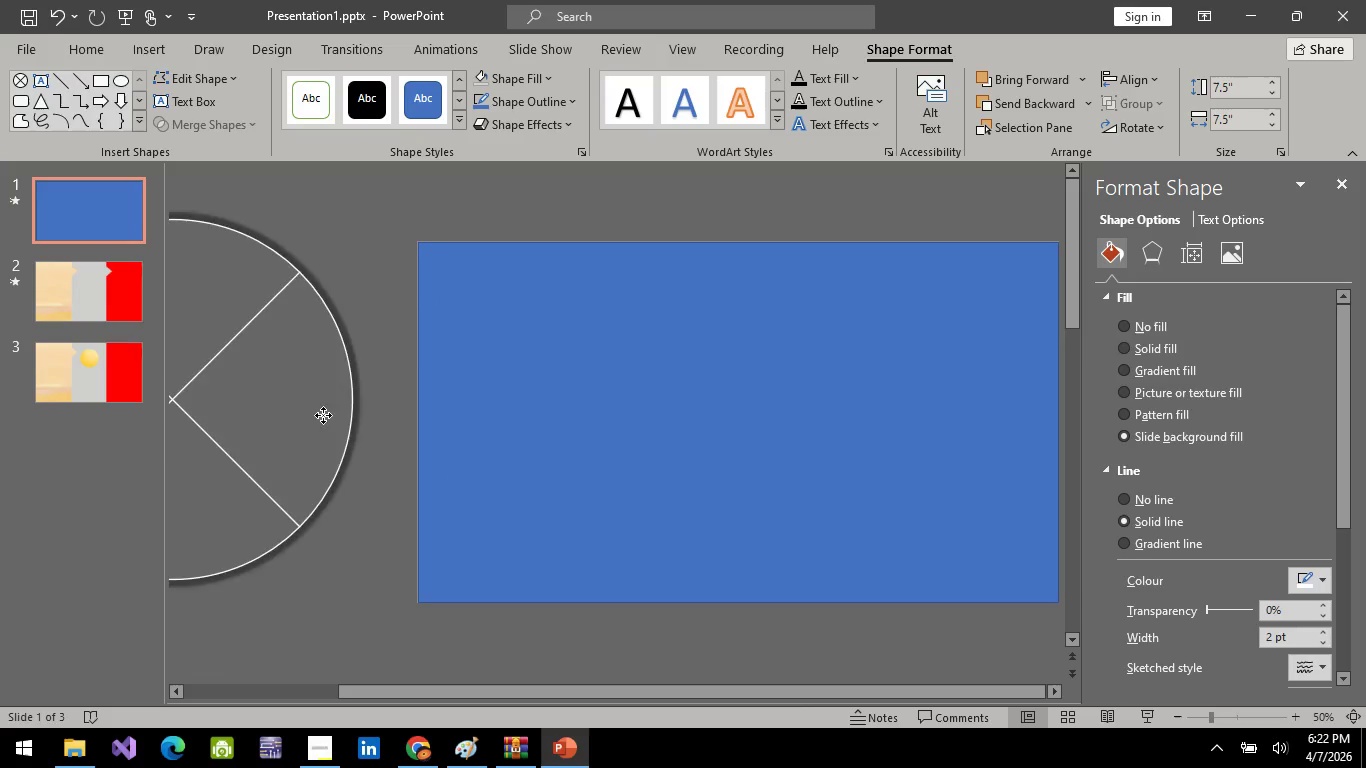 
left_click_drag(start_coordinate=[250, 415], to_coordinate=[439, 441])
 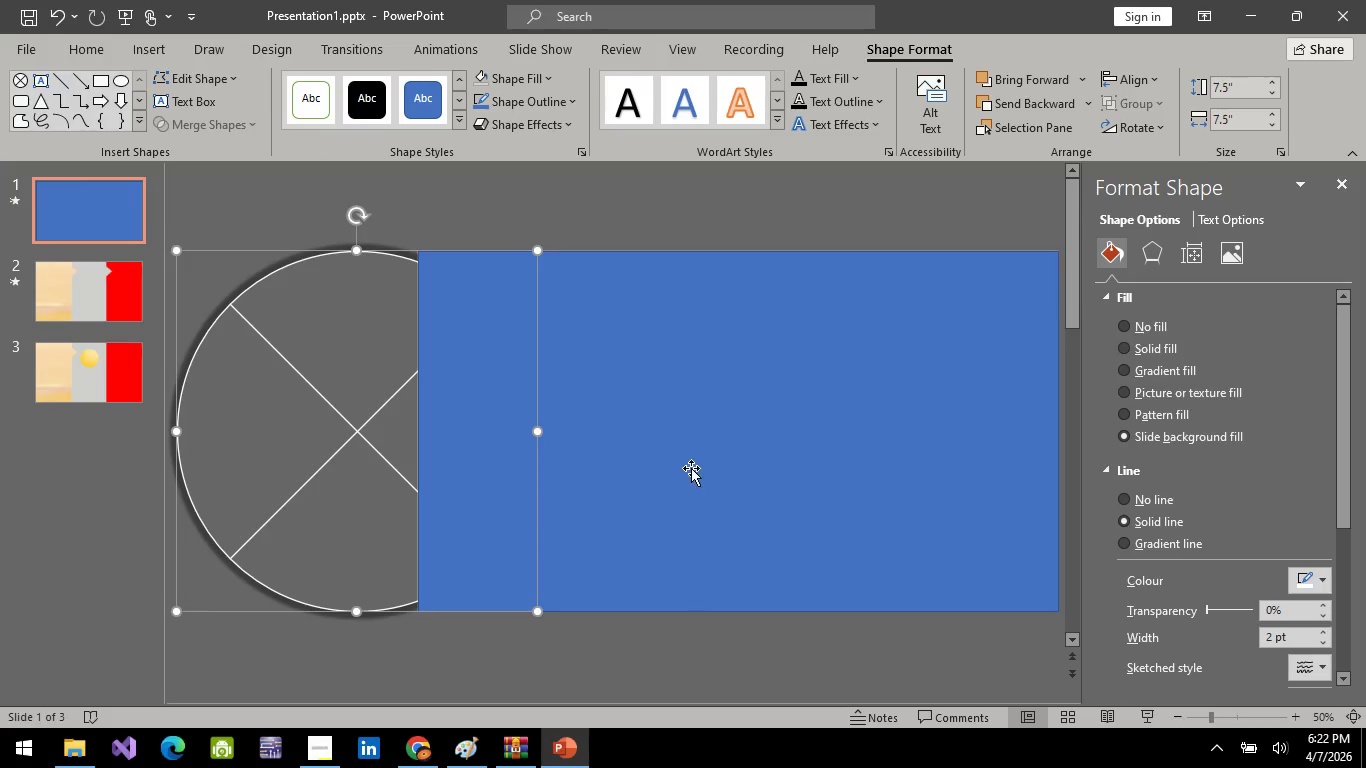 
left_click([691, 468])
 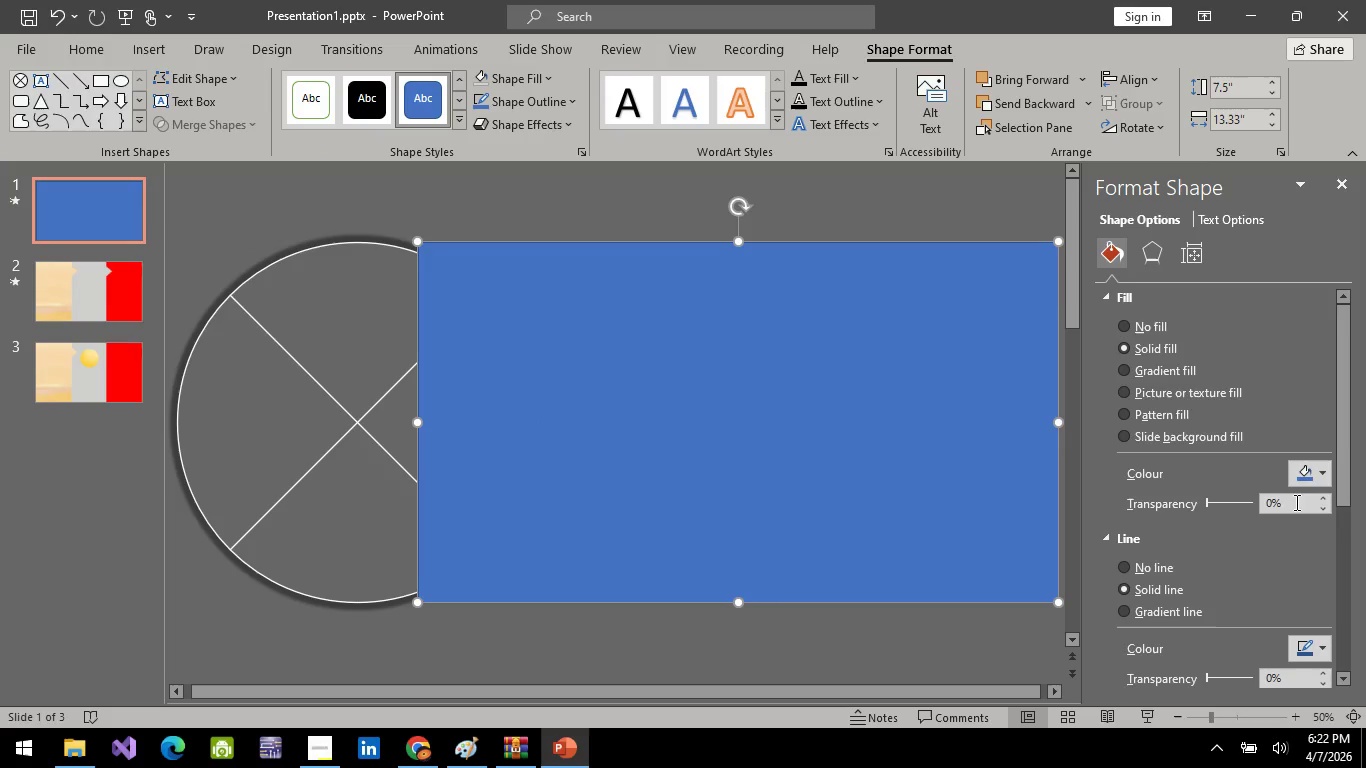 
scroll: coordinate [1238, 589], scroll_direction: down, amount: 2.0
 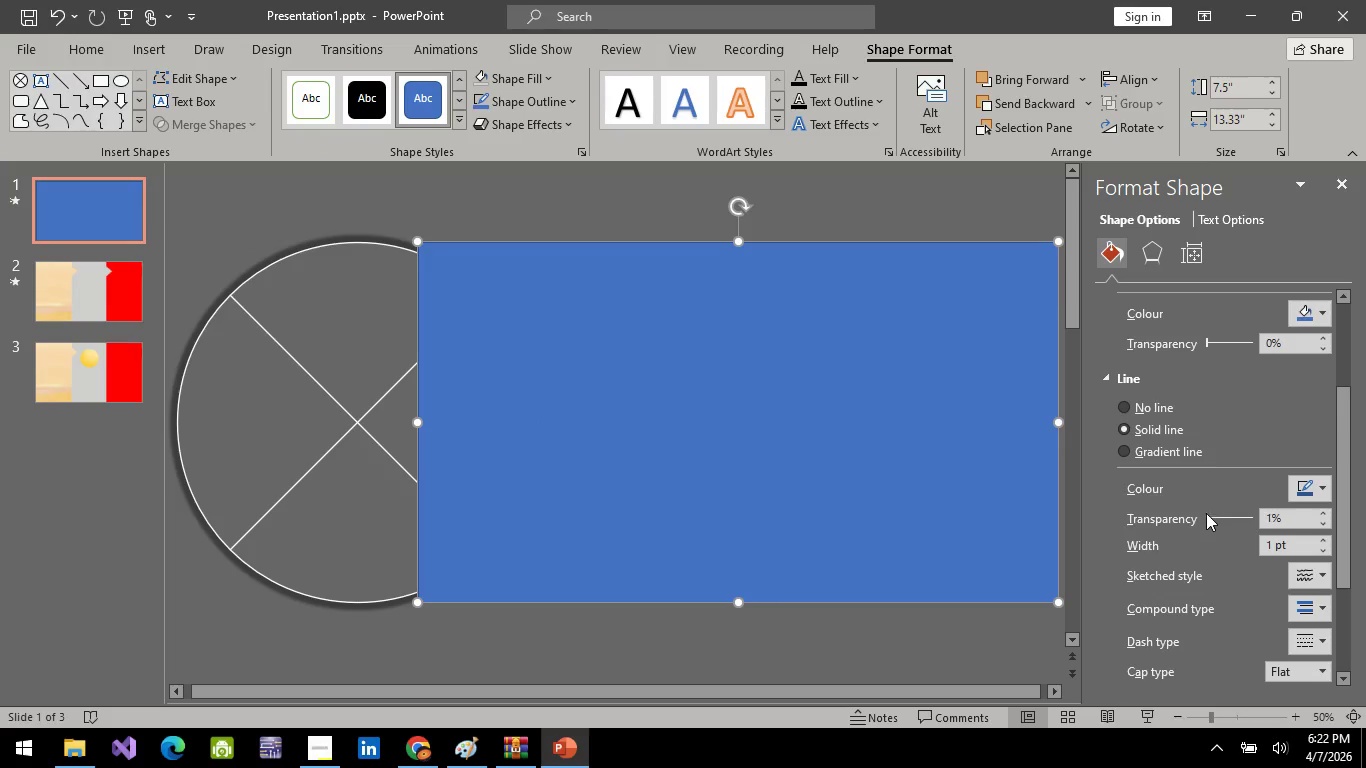 
scroll: coordinate [1227, 462], scroll_direction: up, amount: 9.0
 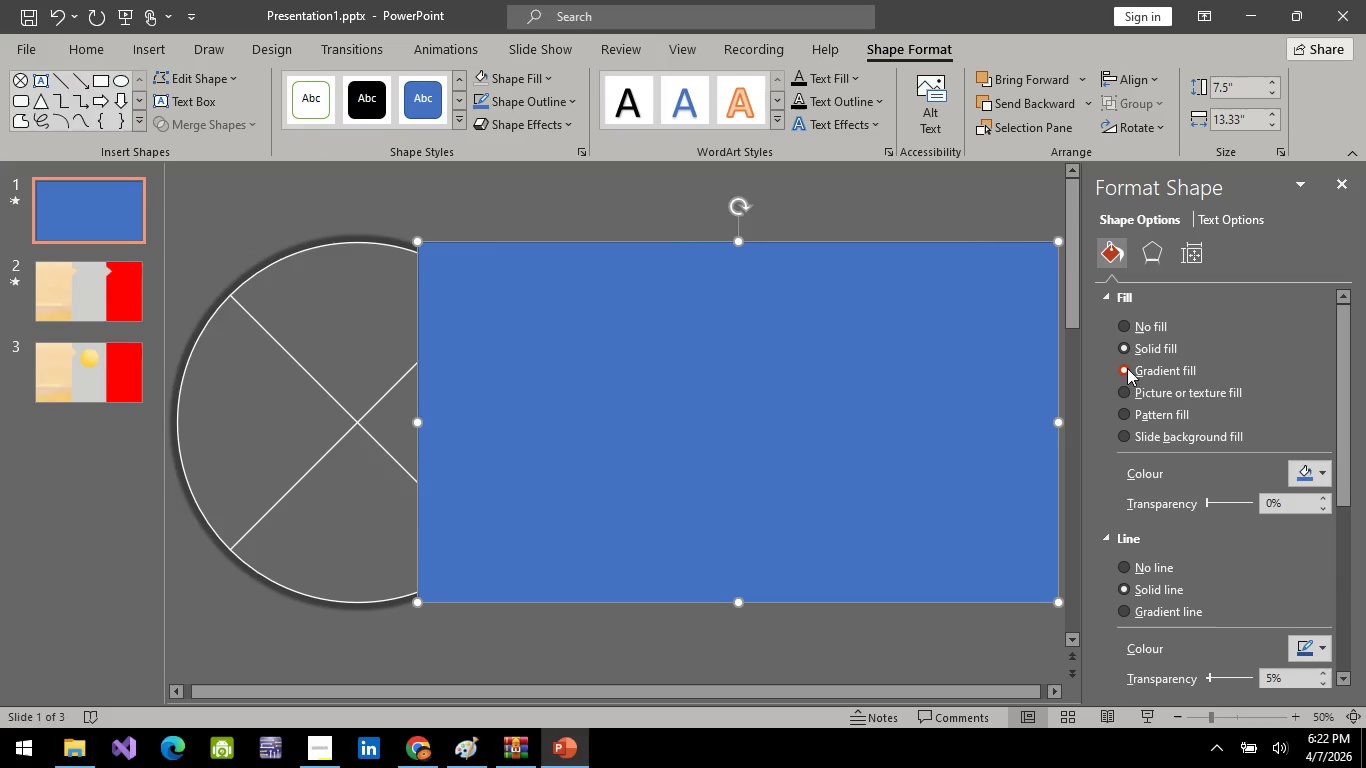 
left_click([1127, 368])
 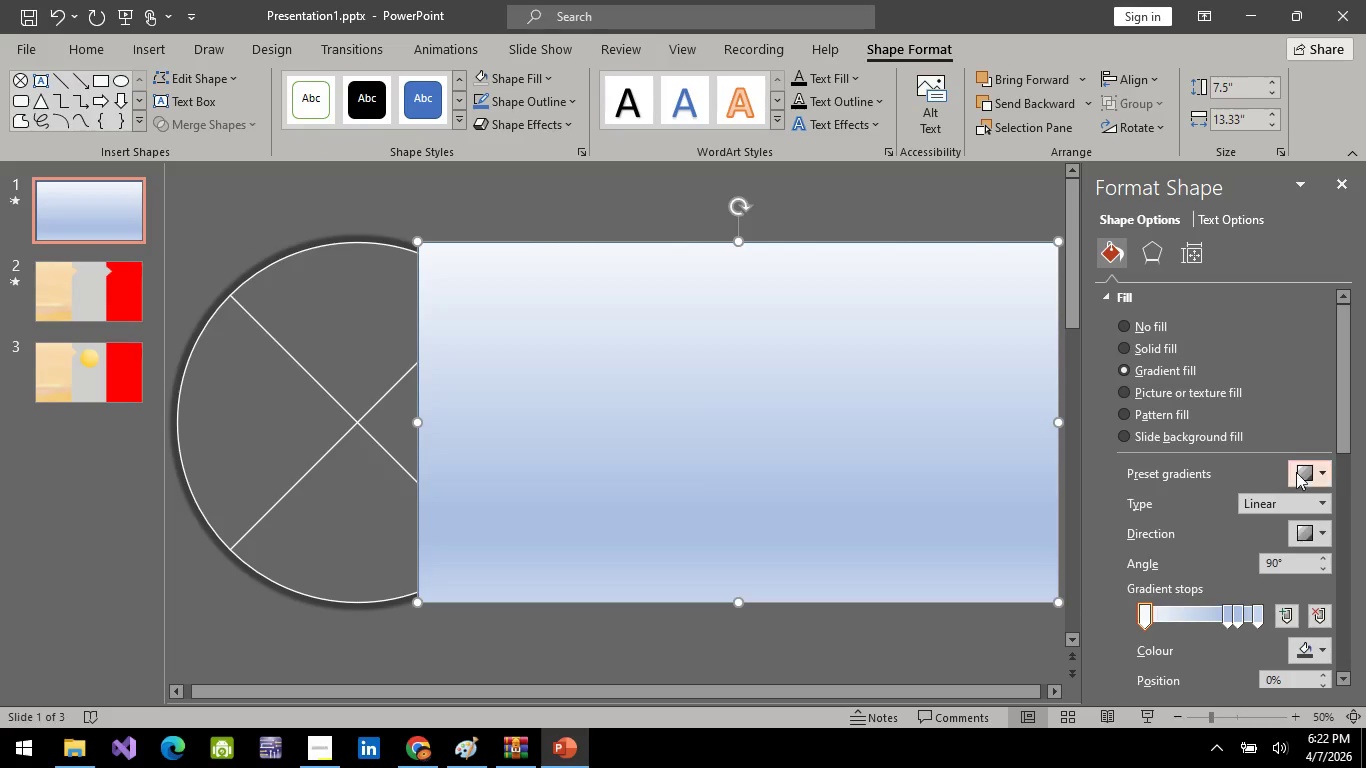 
scroll: coordinate [1297, 470], scroll_direction: down, amount: 1.0
 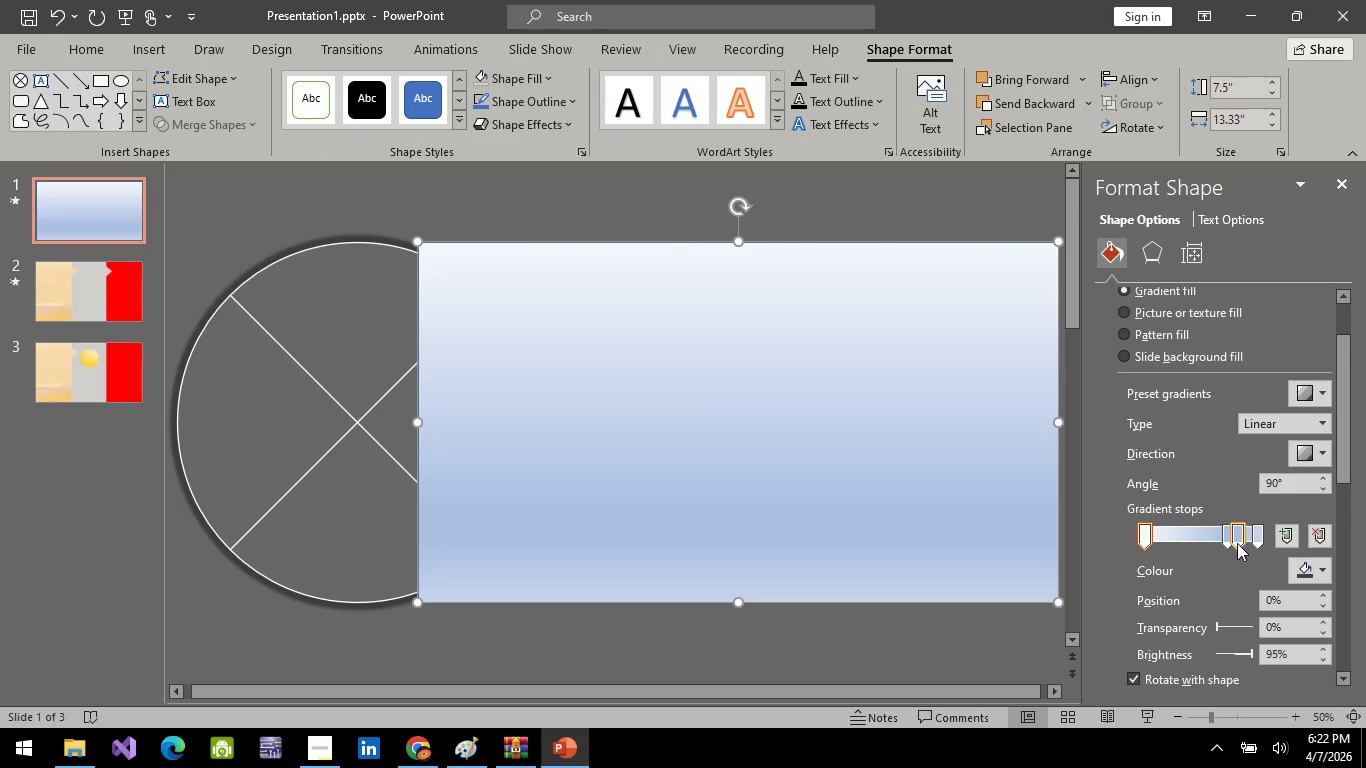 
left_click([1237, 543])
 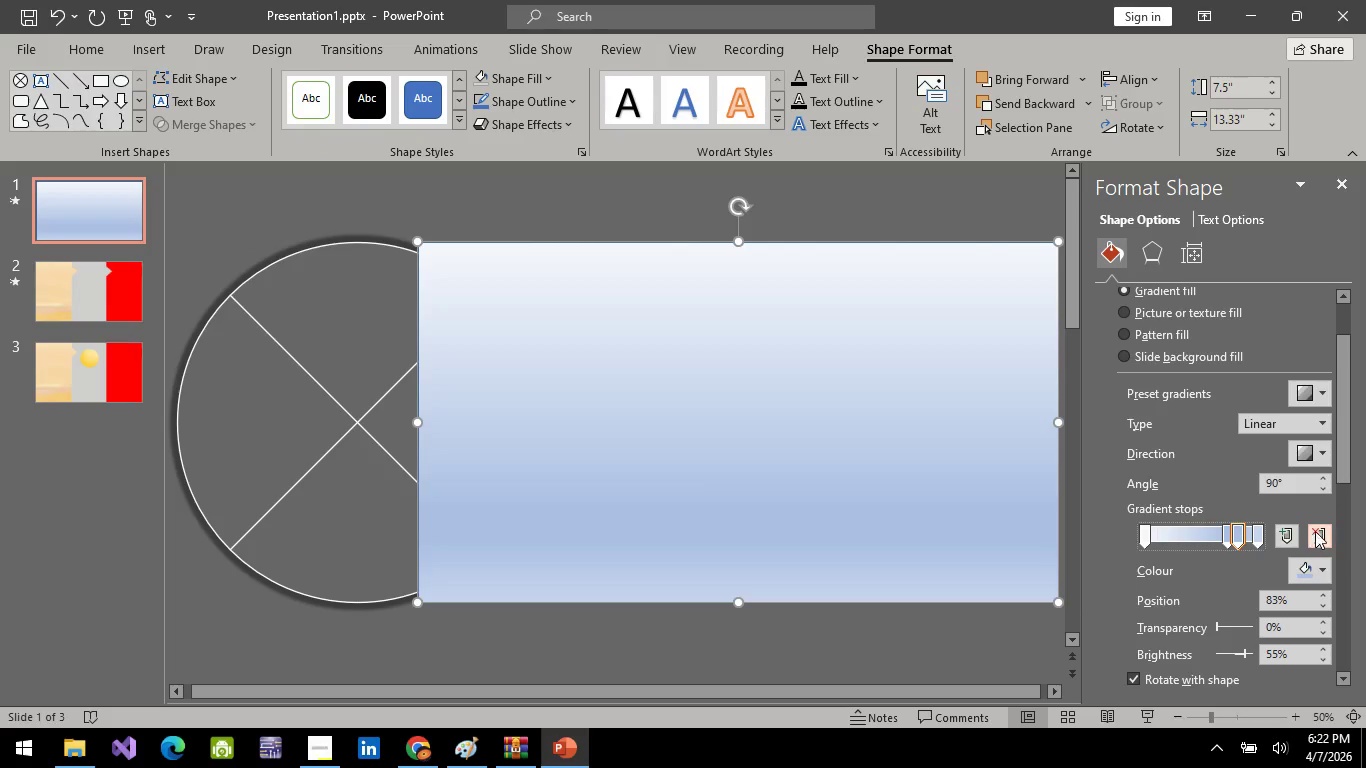 
left_click([1317, 531])
 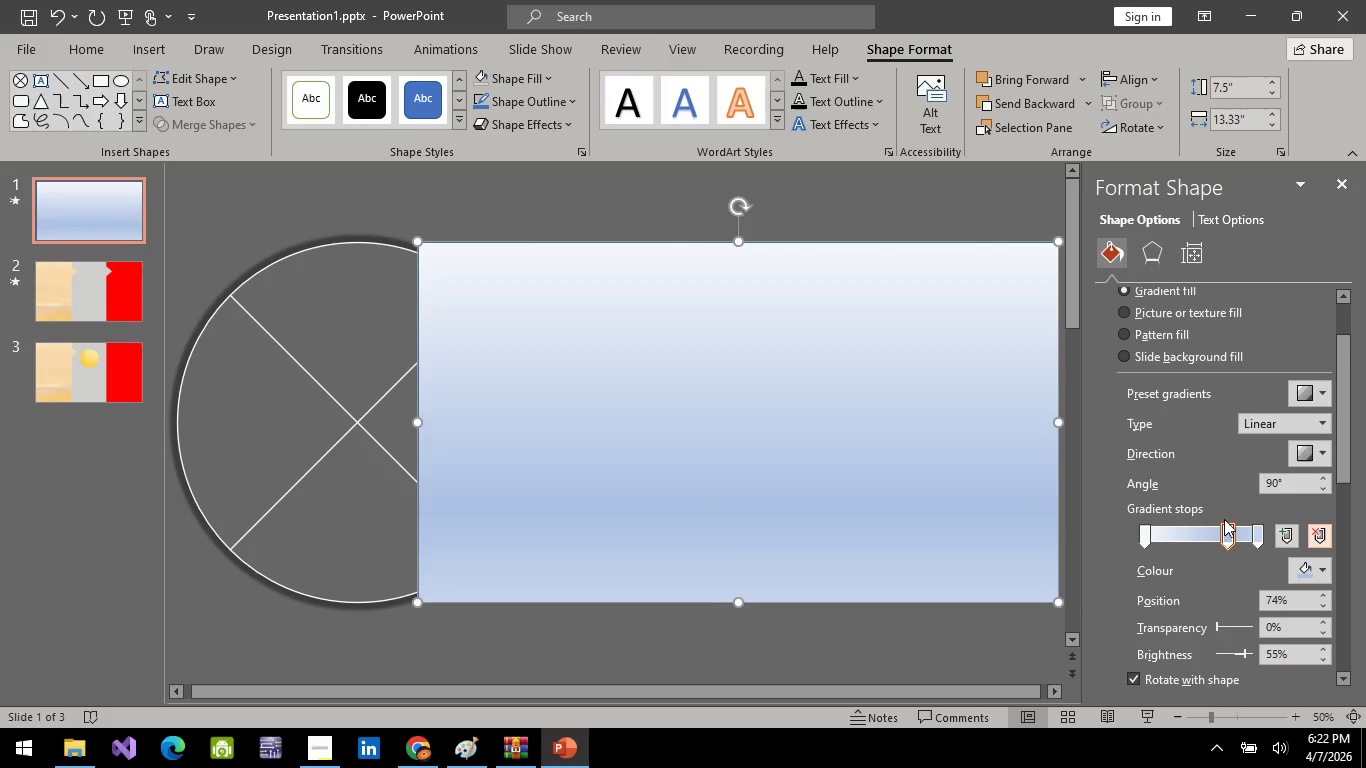 
left_click([1223, 533])
 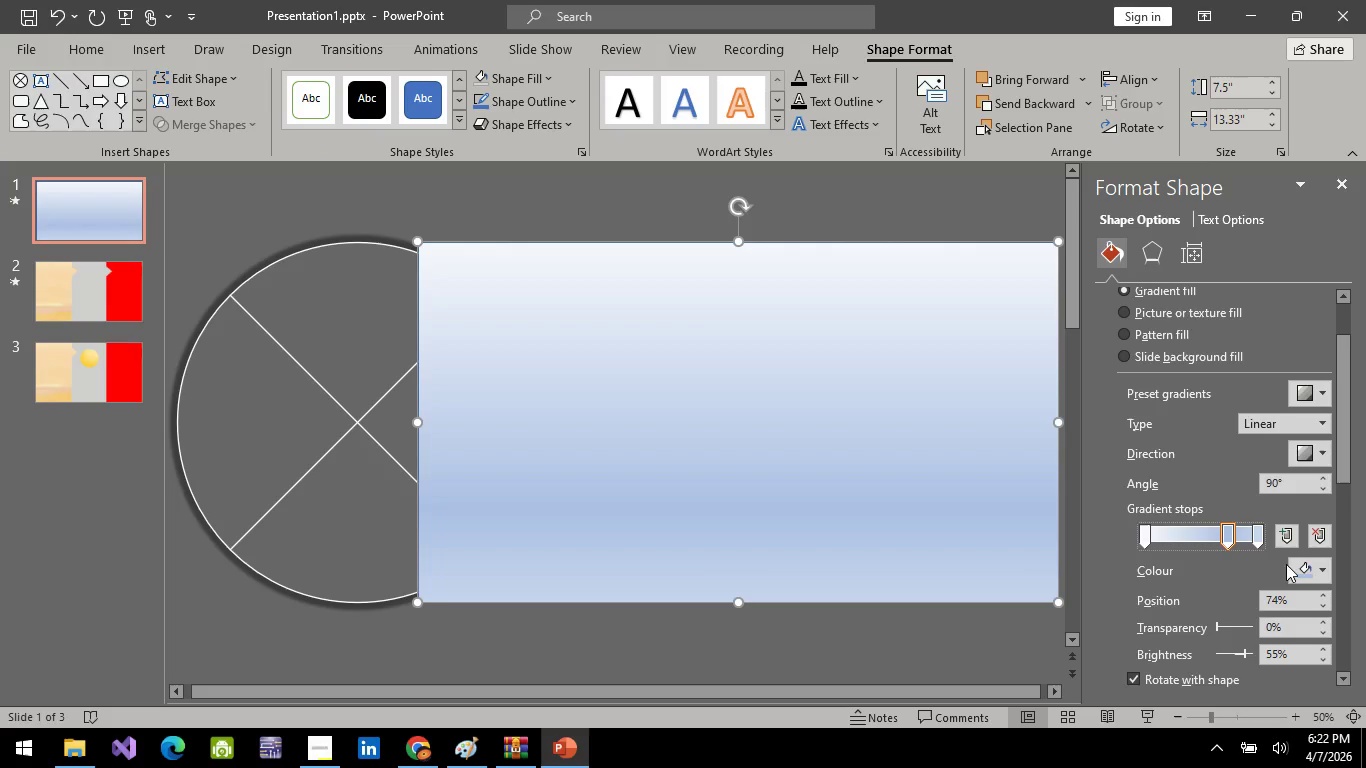 
left_click([1293, 568])
 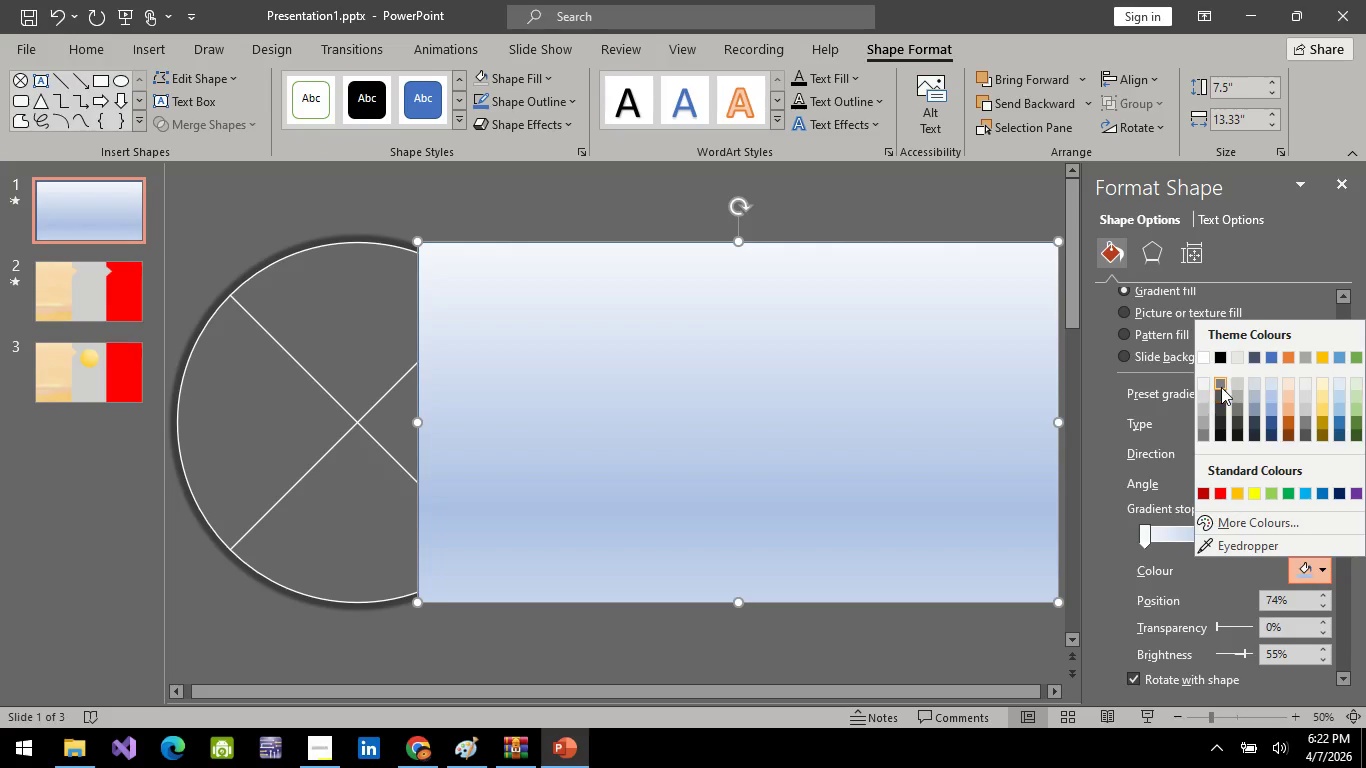 
left_click([1221, 387])
 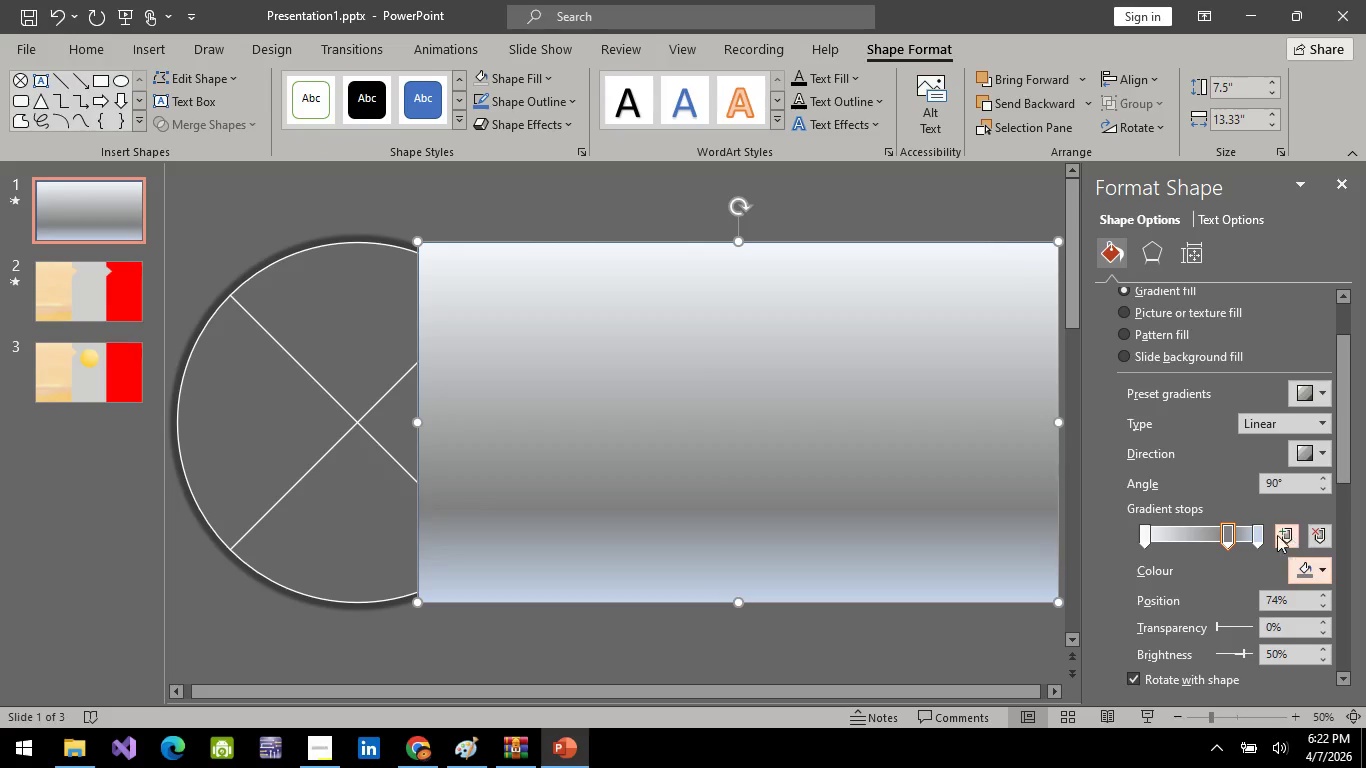 
left_click([1256, 533])
 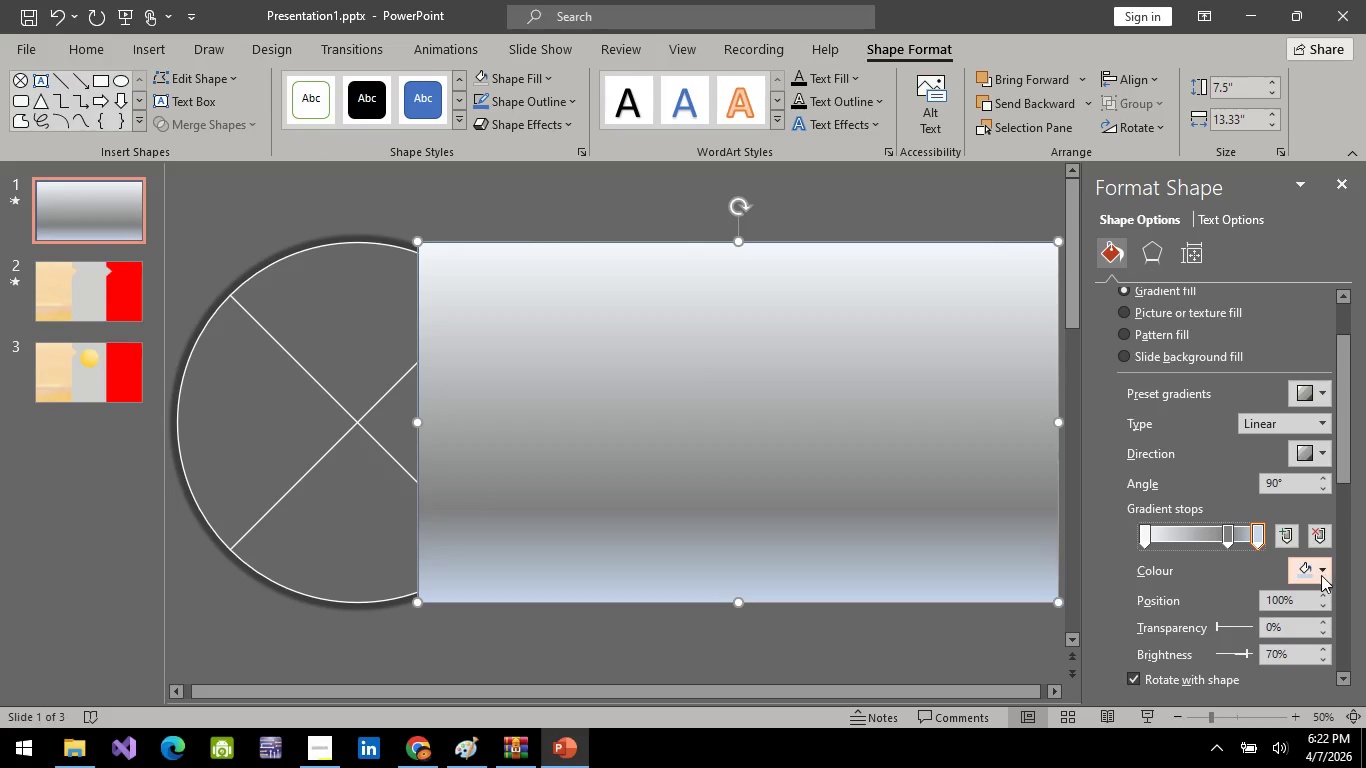 
left_click([1321, 575])
 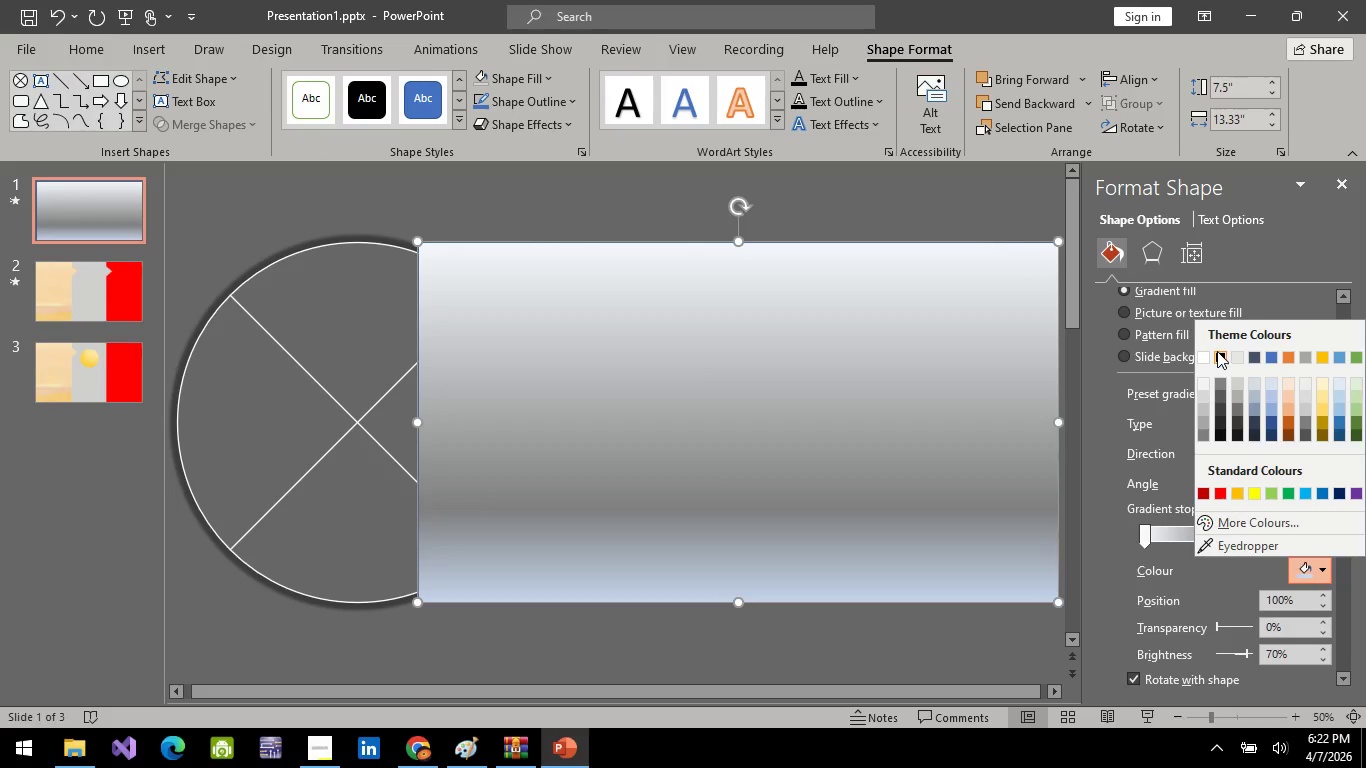 
left_click([1217, 351])
 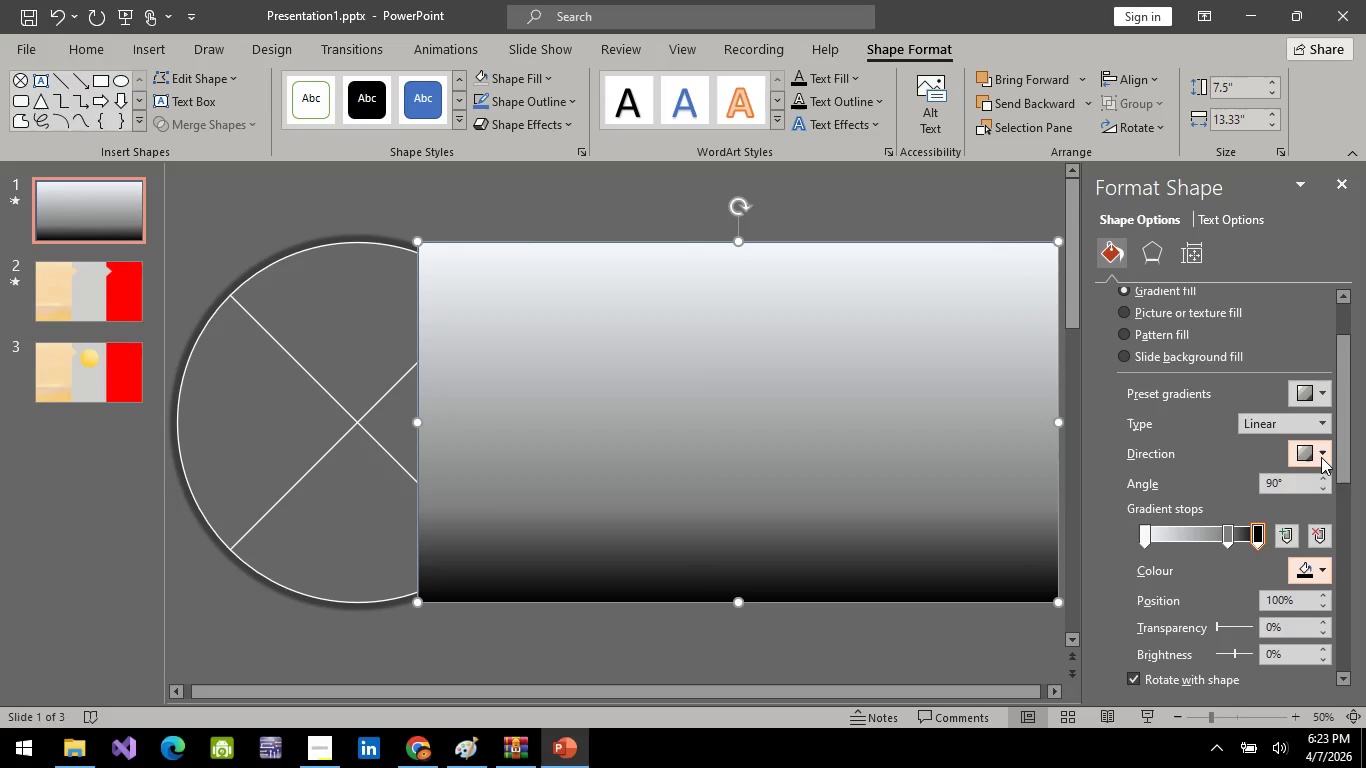 
left_click([1321, 457])
 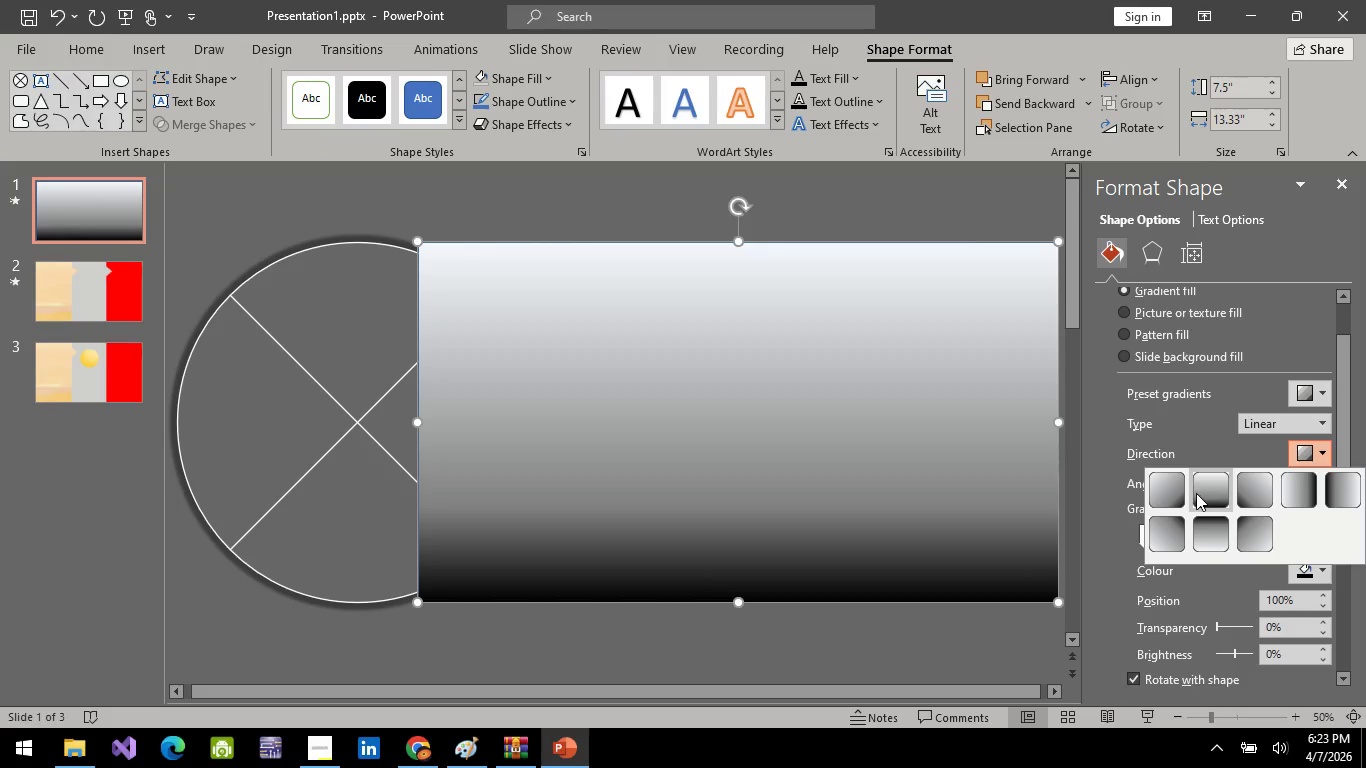 
left_click([1178, 499])
 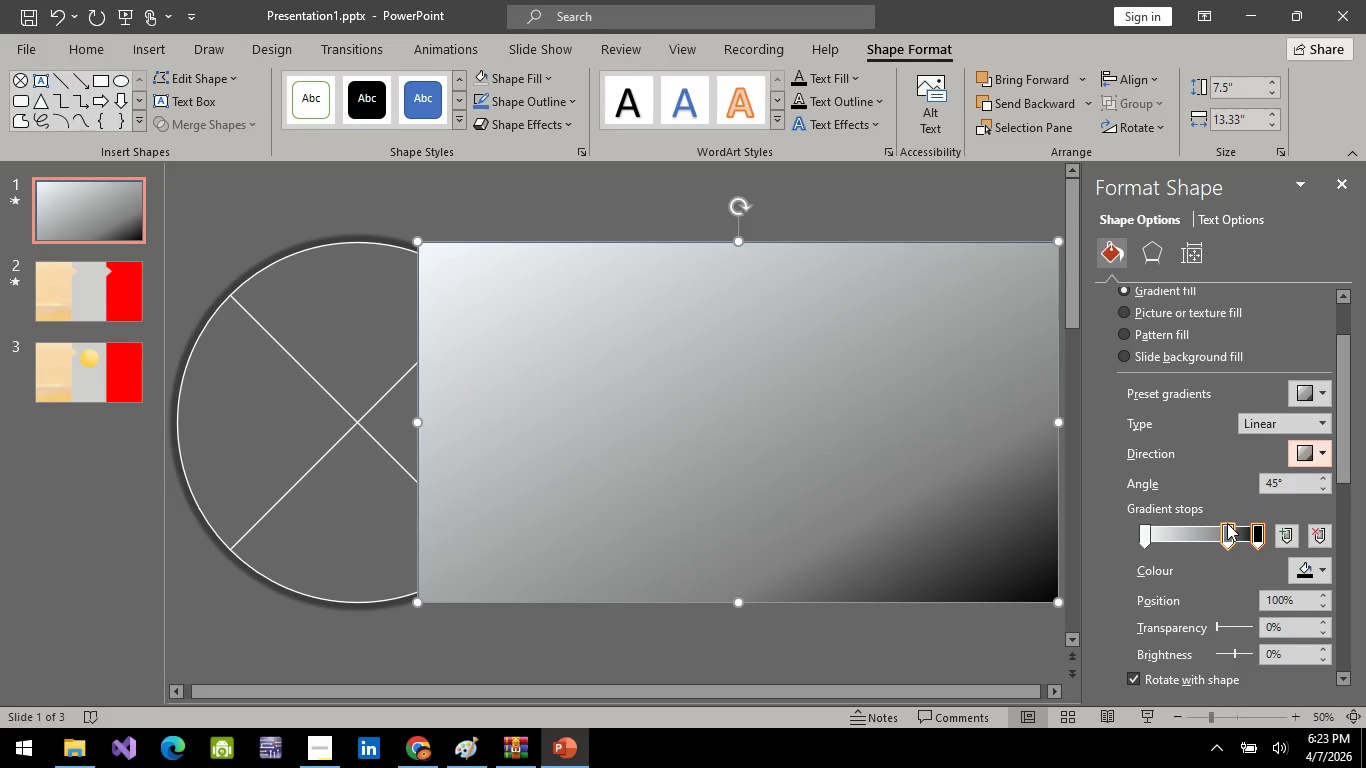 
wait(5.73)
 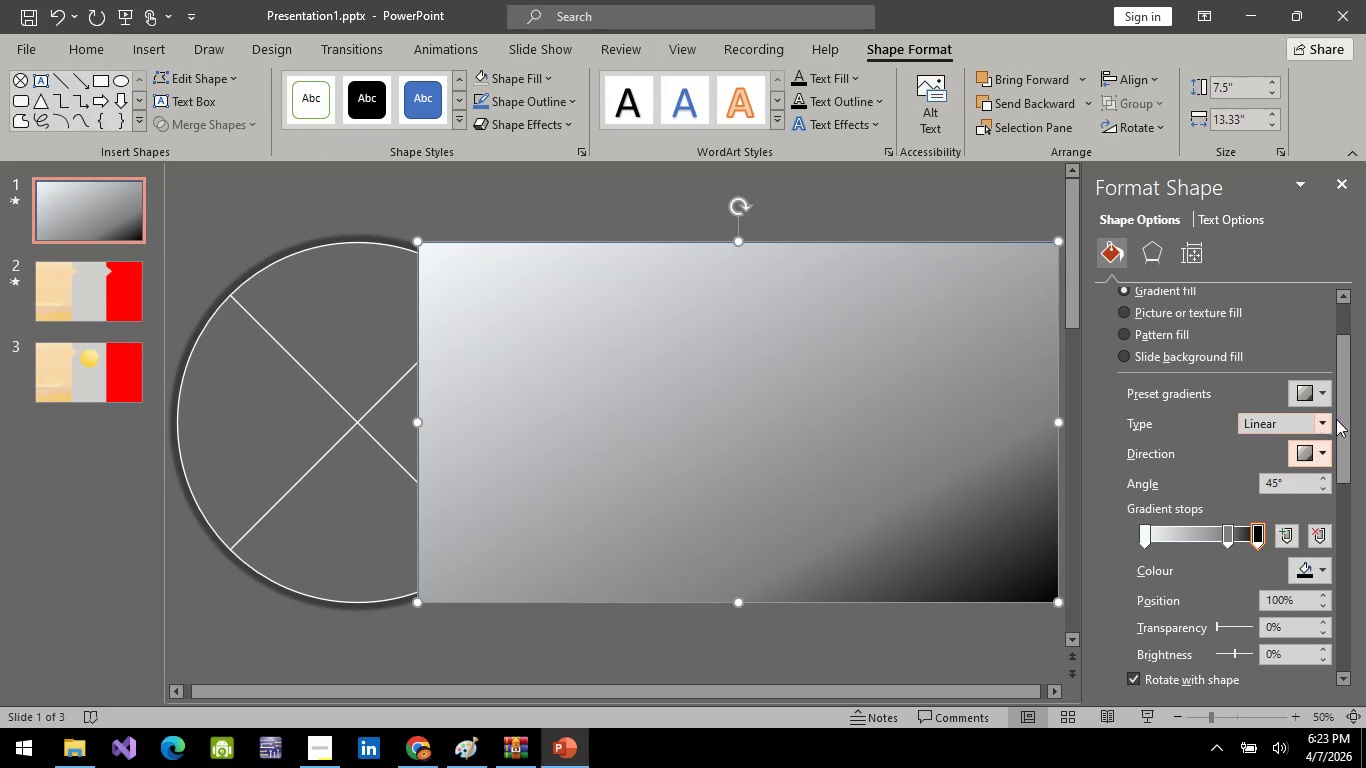 
left_click([1272, 631])
 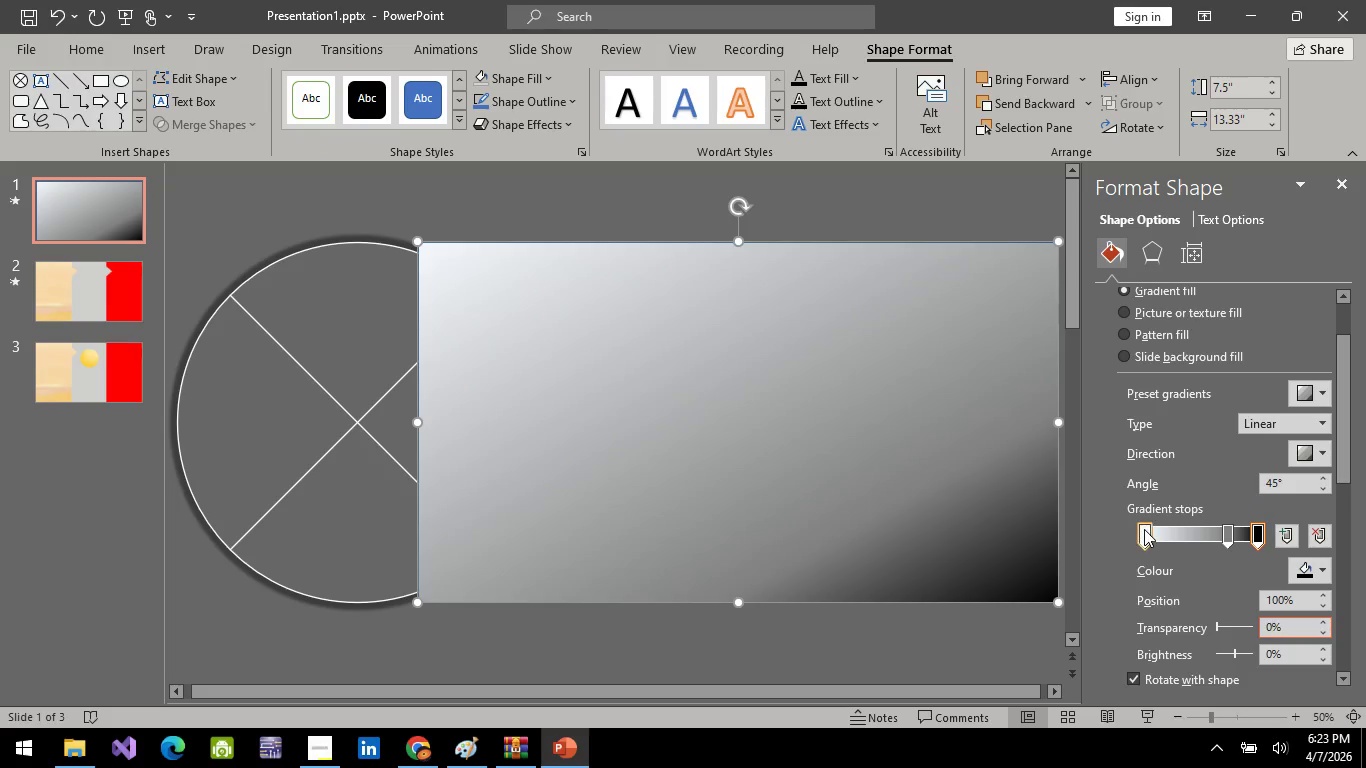 
left_click([1144, 530])
 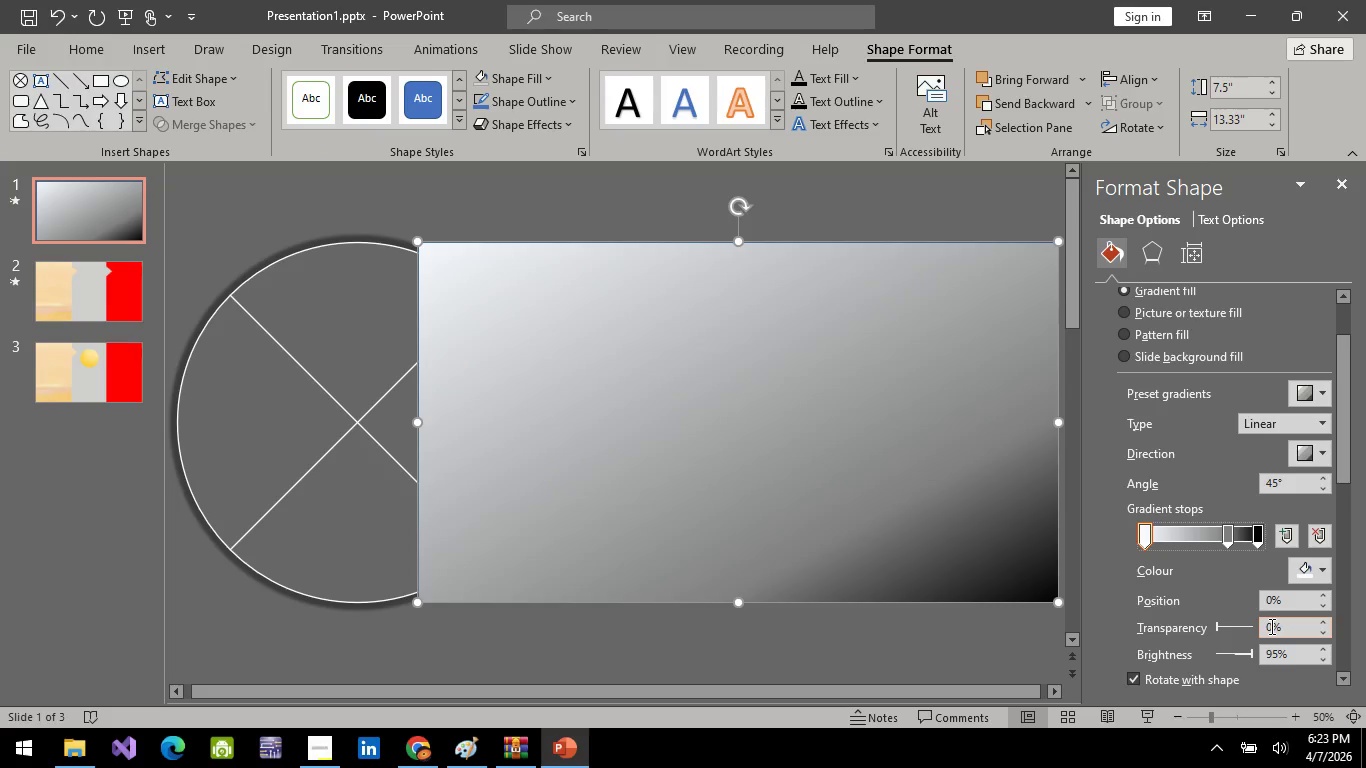 
left_click([1270, 626])
 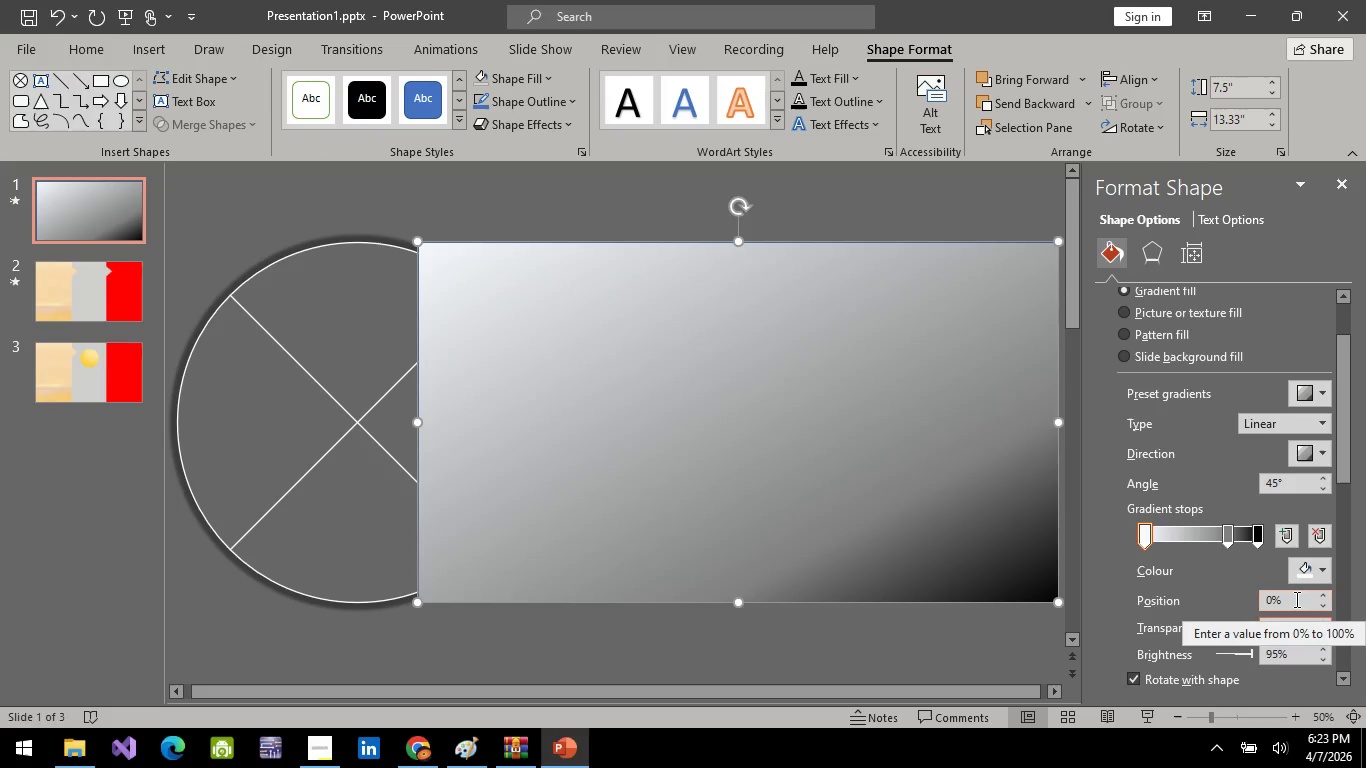 
key(Backspace)
type(100)
 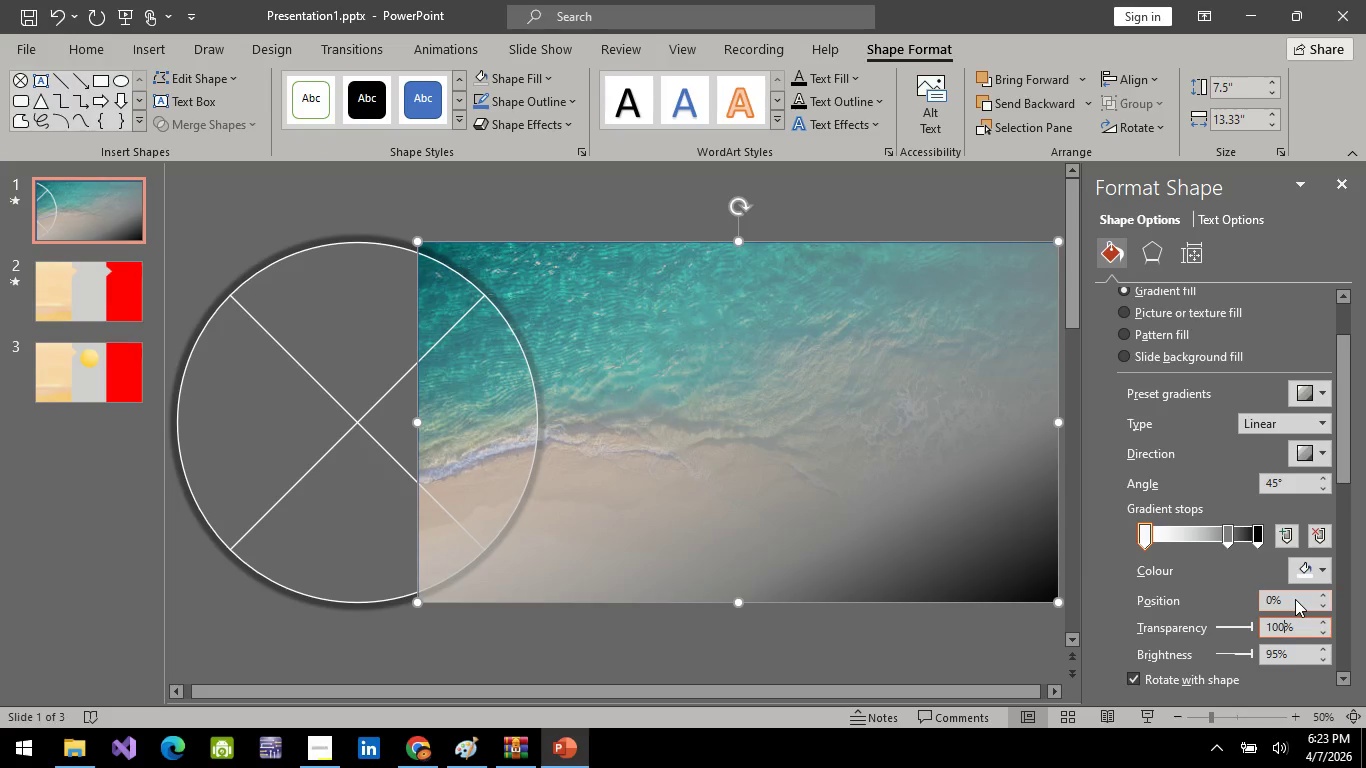 
key(Enter)
 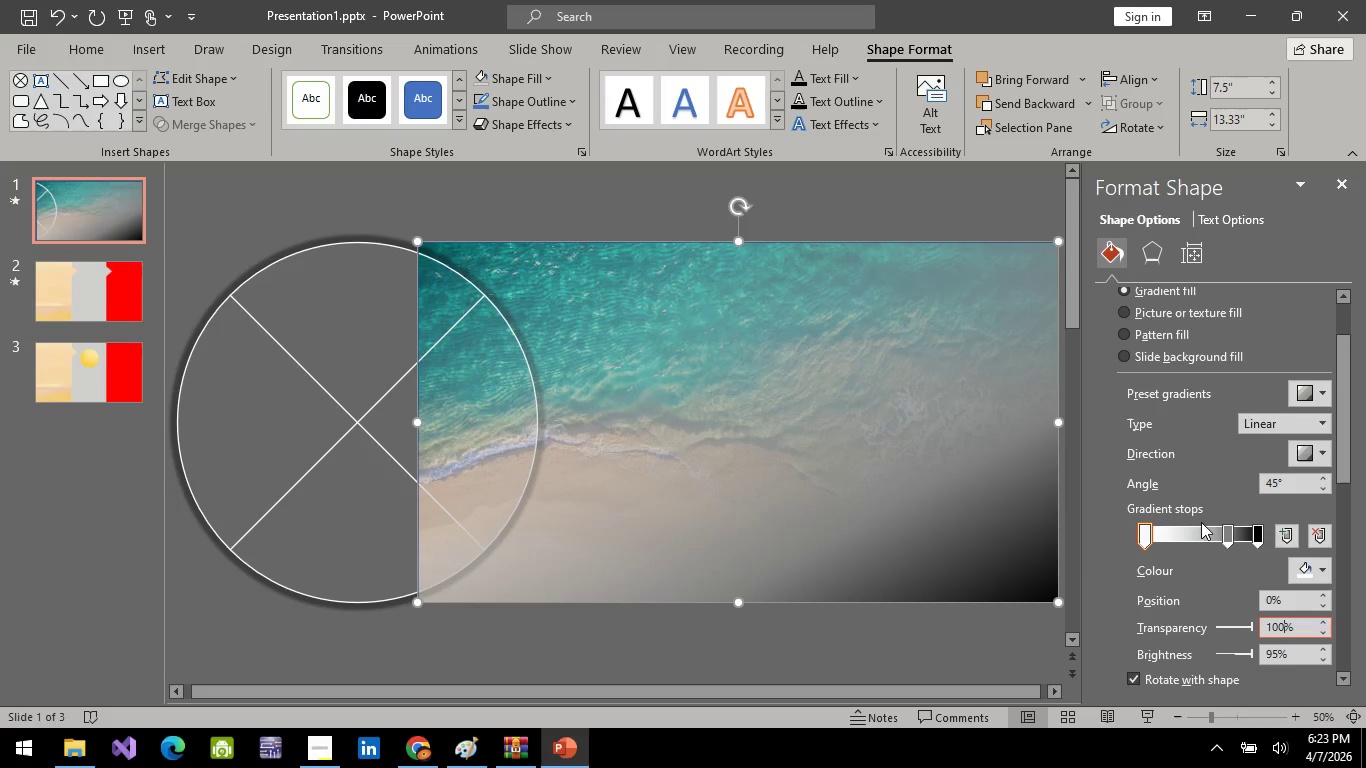 
left_click([1233, 540])
 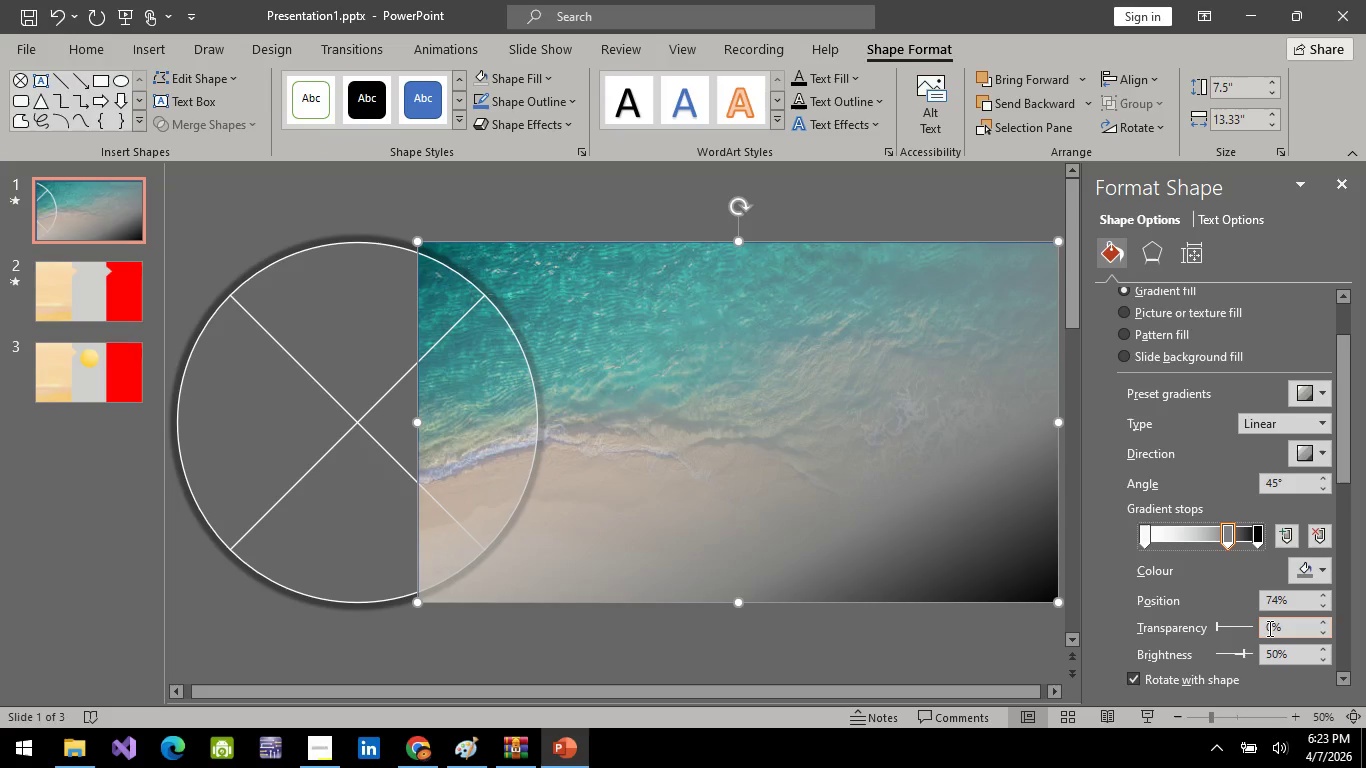 
left_click([1268, 628])
 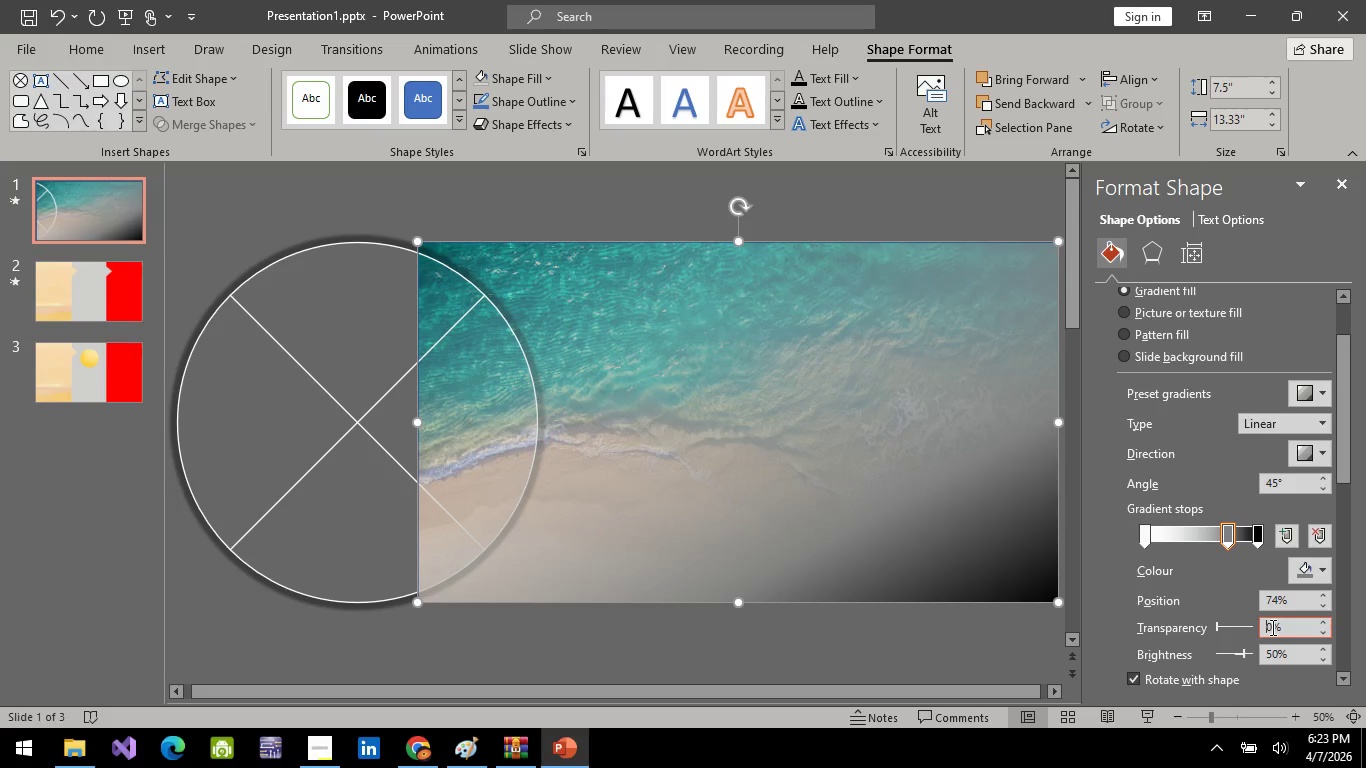 
left_click([1271, 627])
 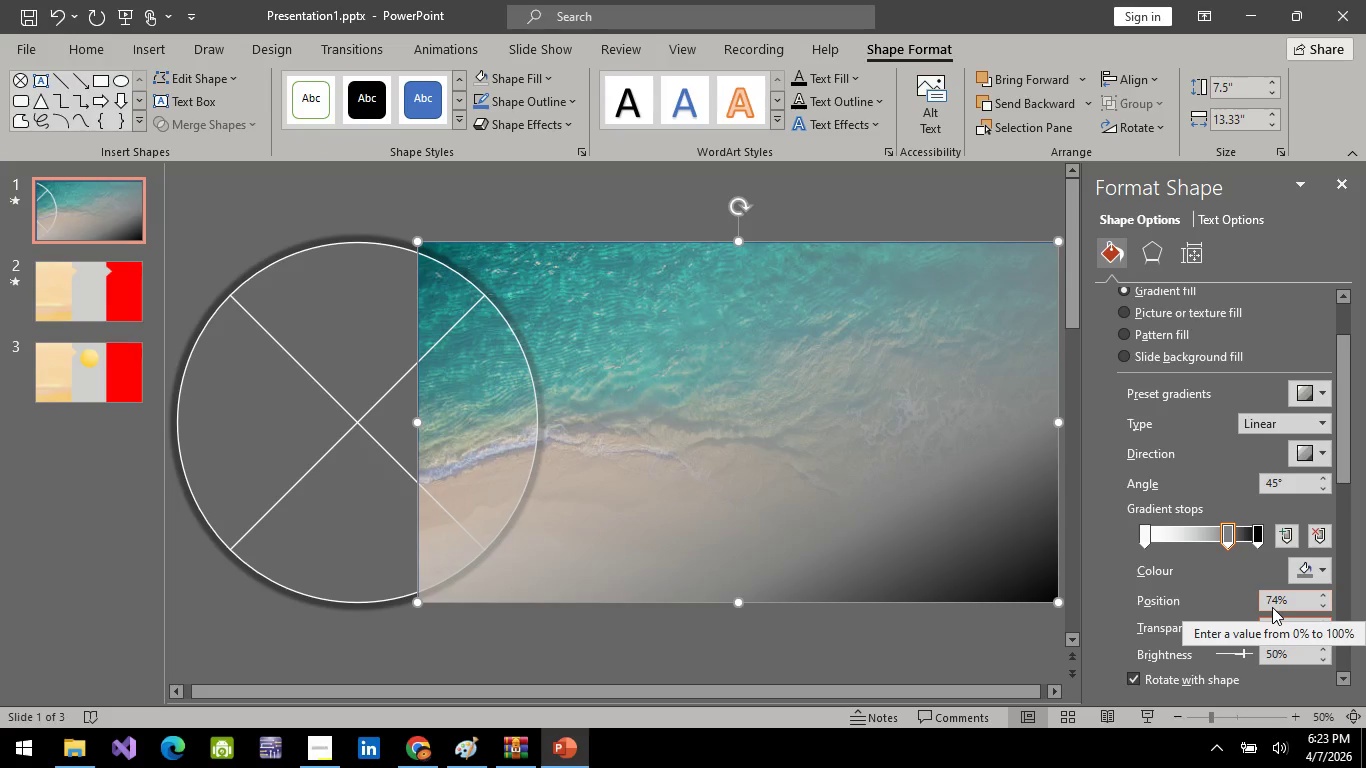 
key(Backspace)
type(300)
 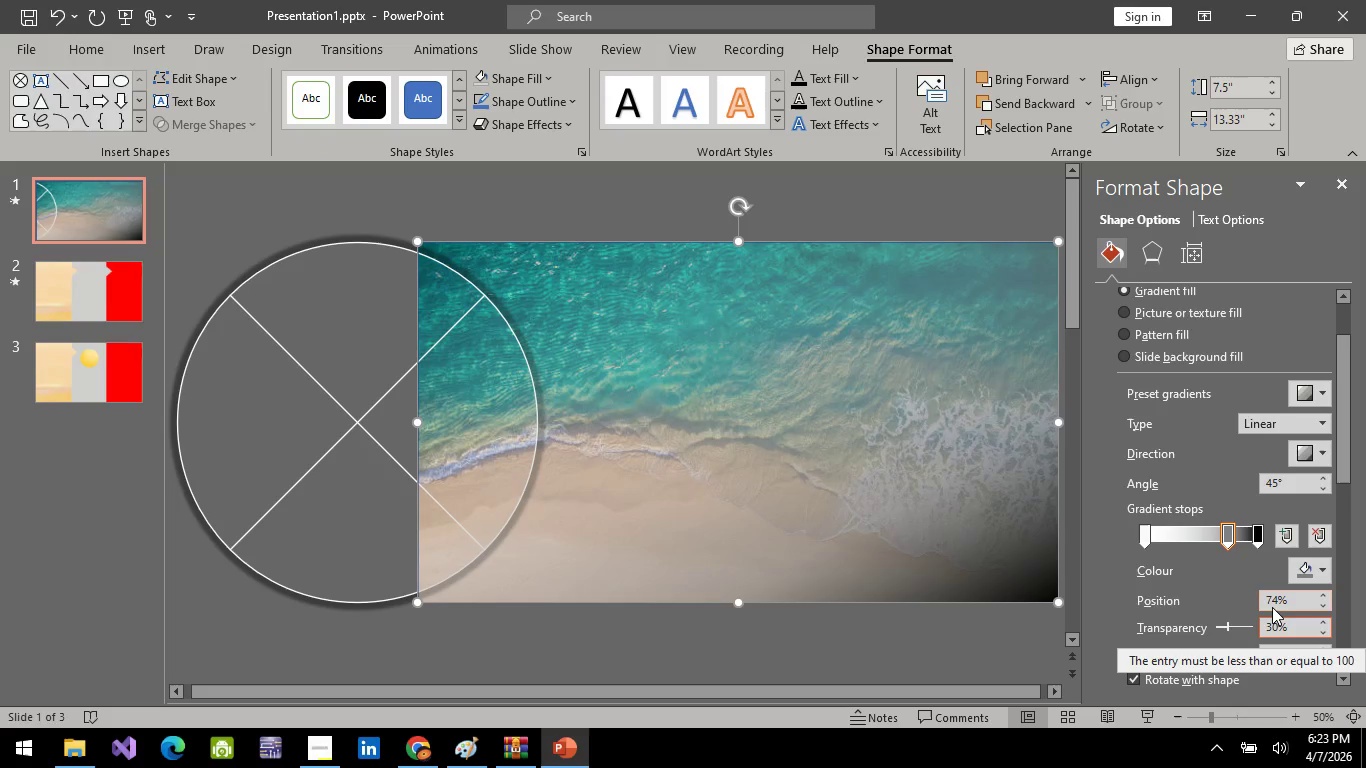 
key(Enter)
 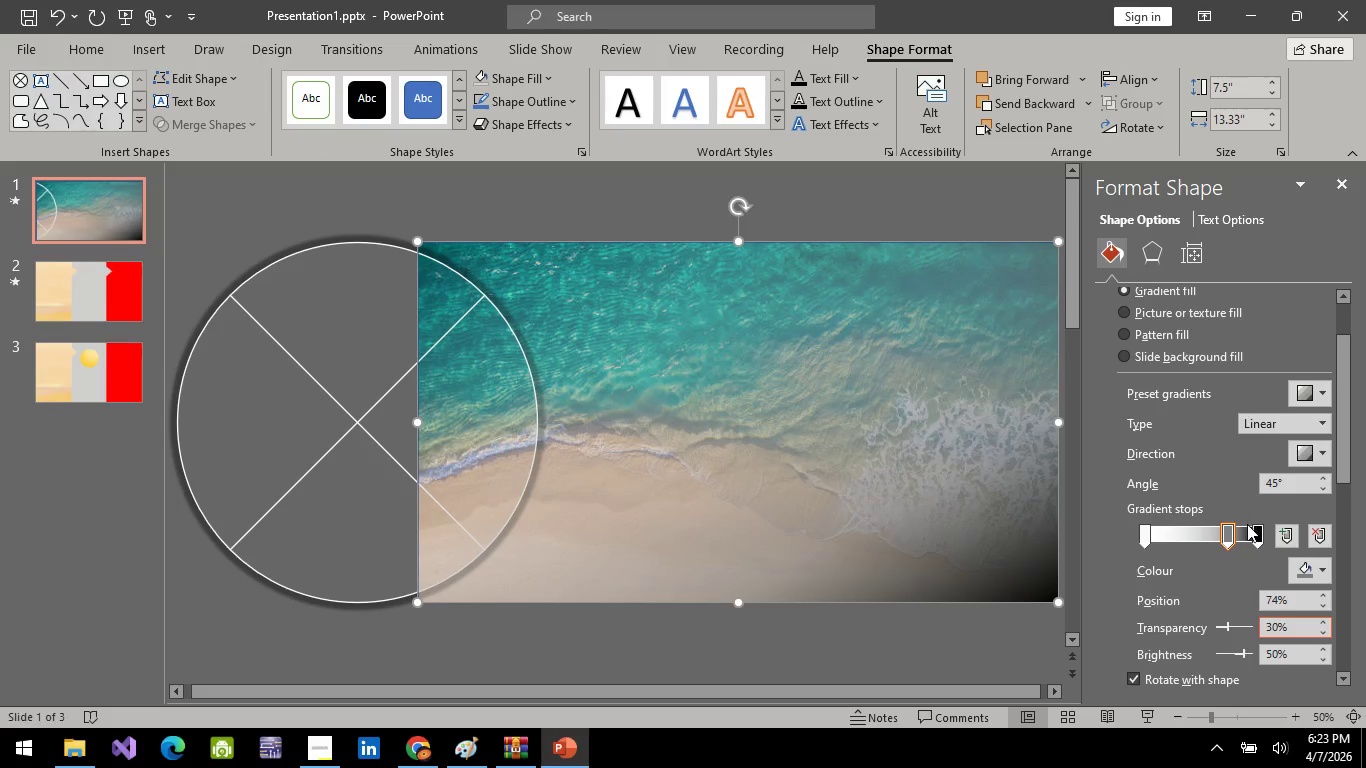 
left_click([1252, 533])
 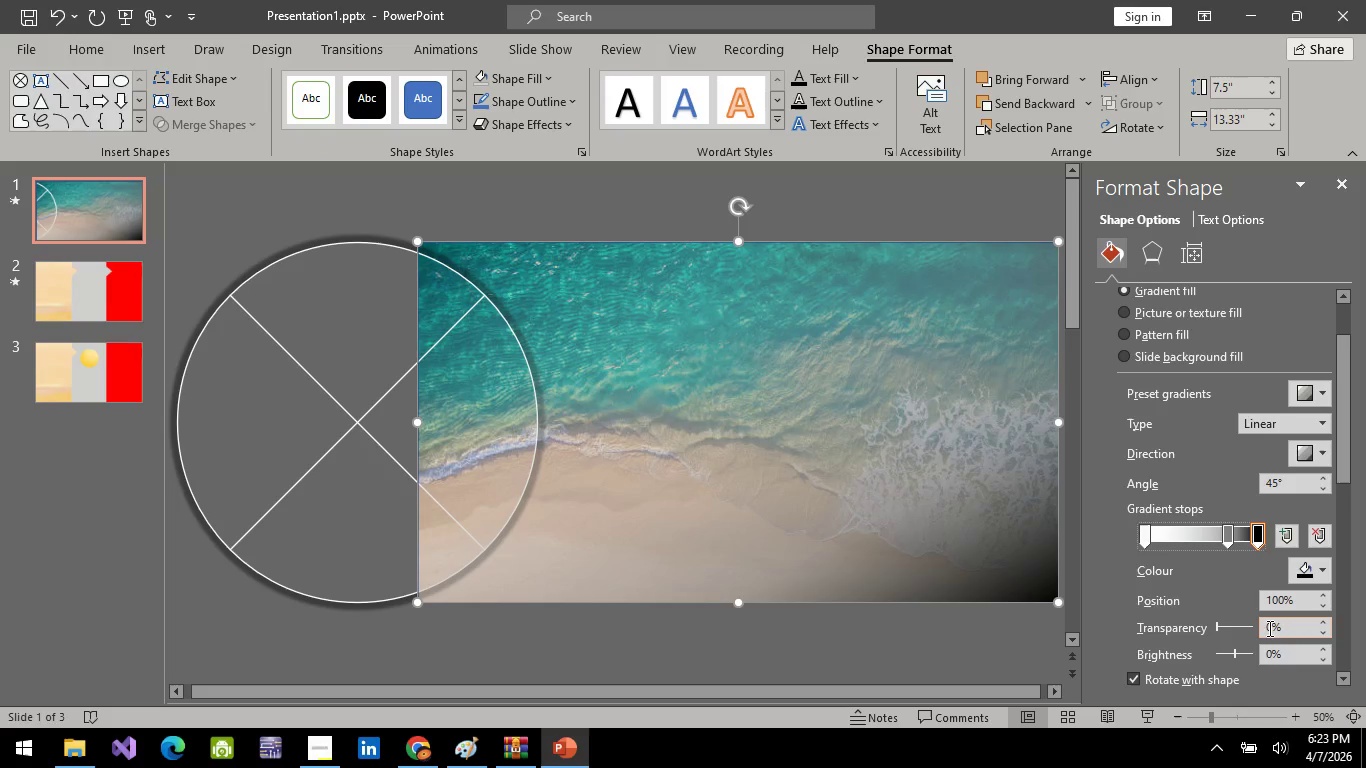 
left_click([1268, 628])
 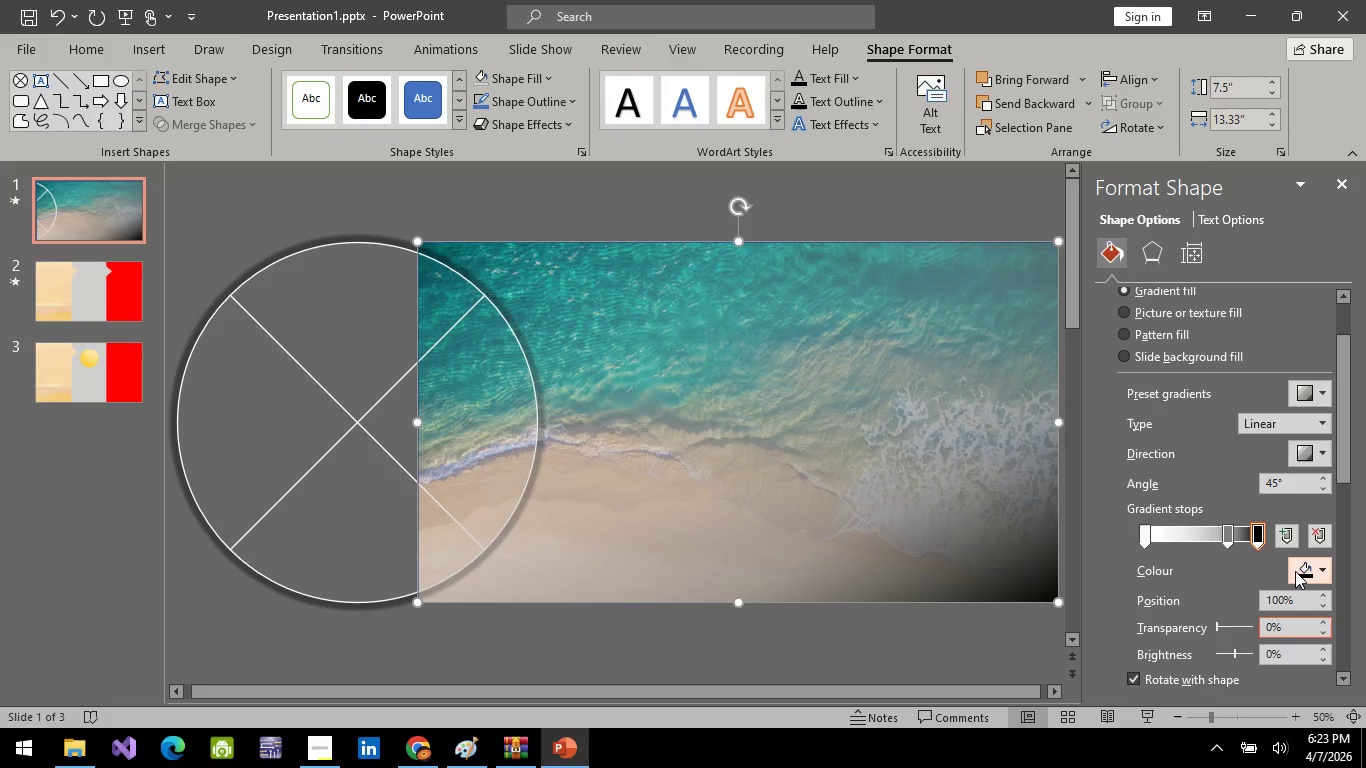 
key(ArrowRight)
 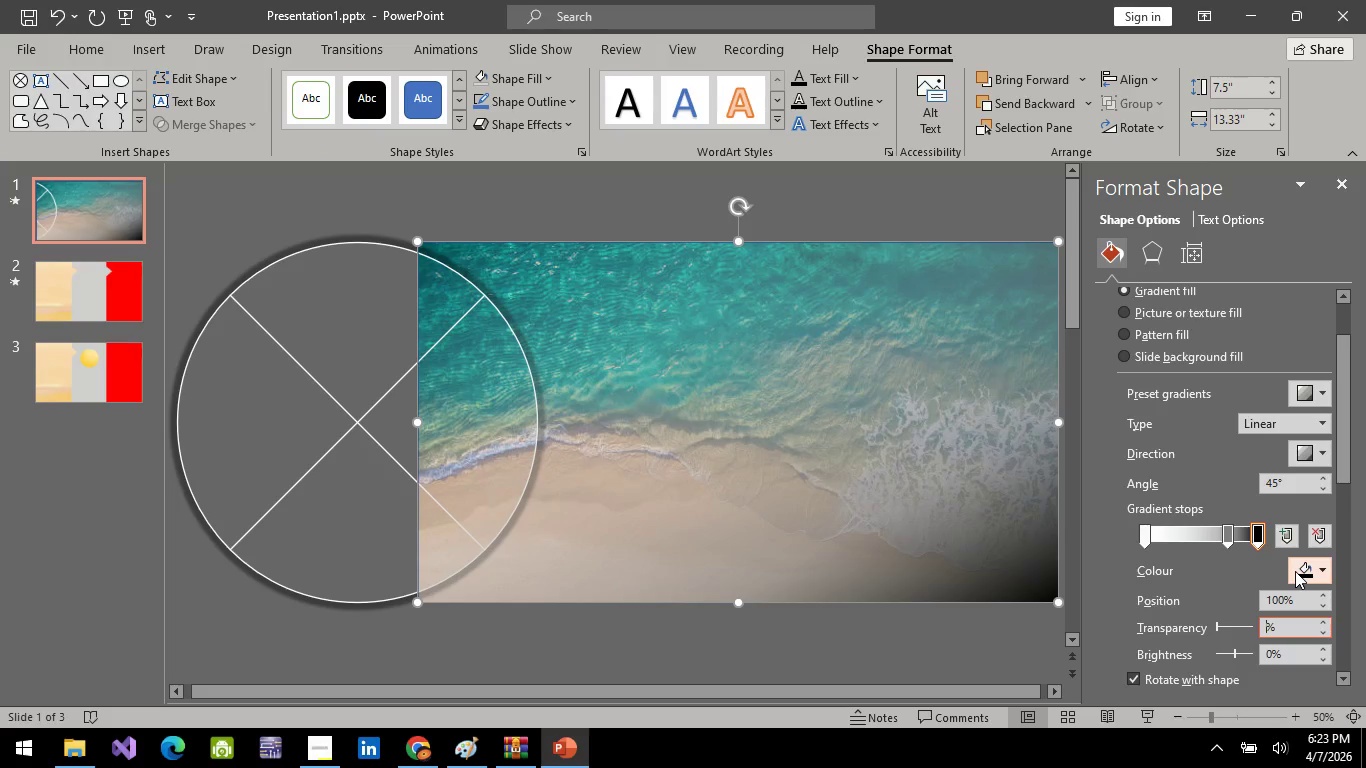 
key(Backspace)
type(30)
 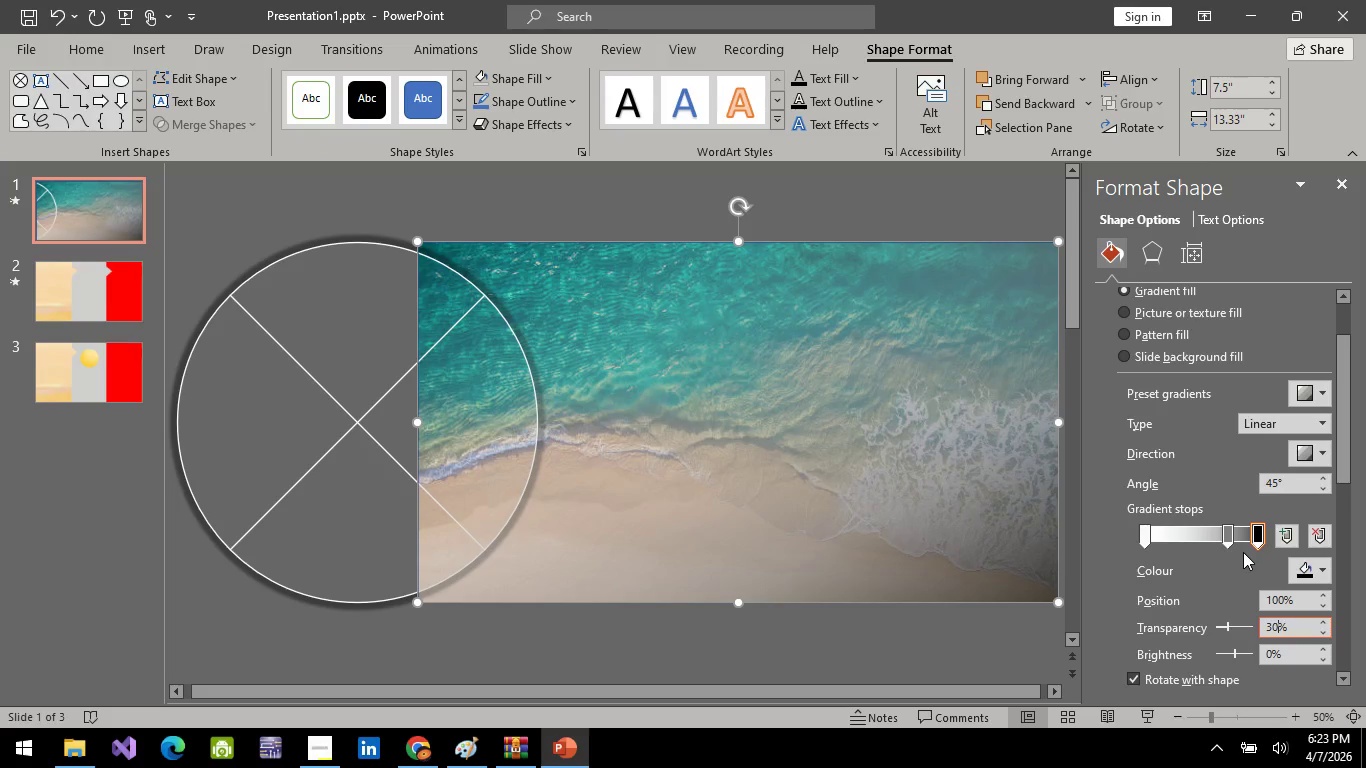 
left_click_drag(start_coordinate=[1232, 535], to_coordinate=[1226, 542])
 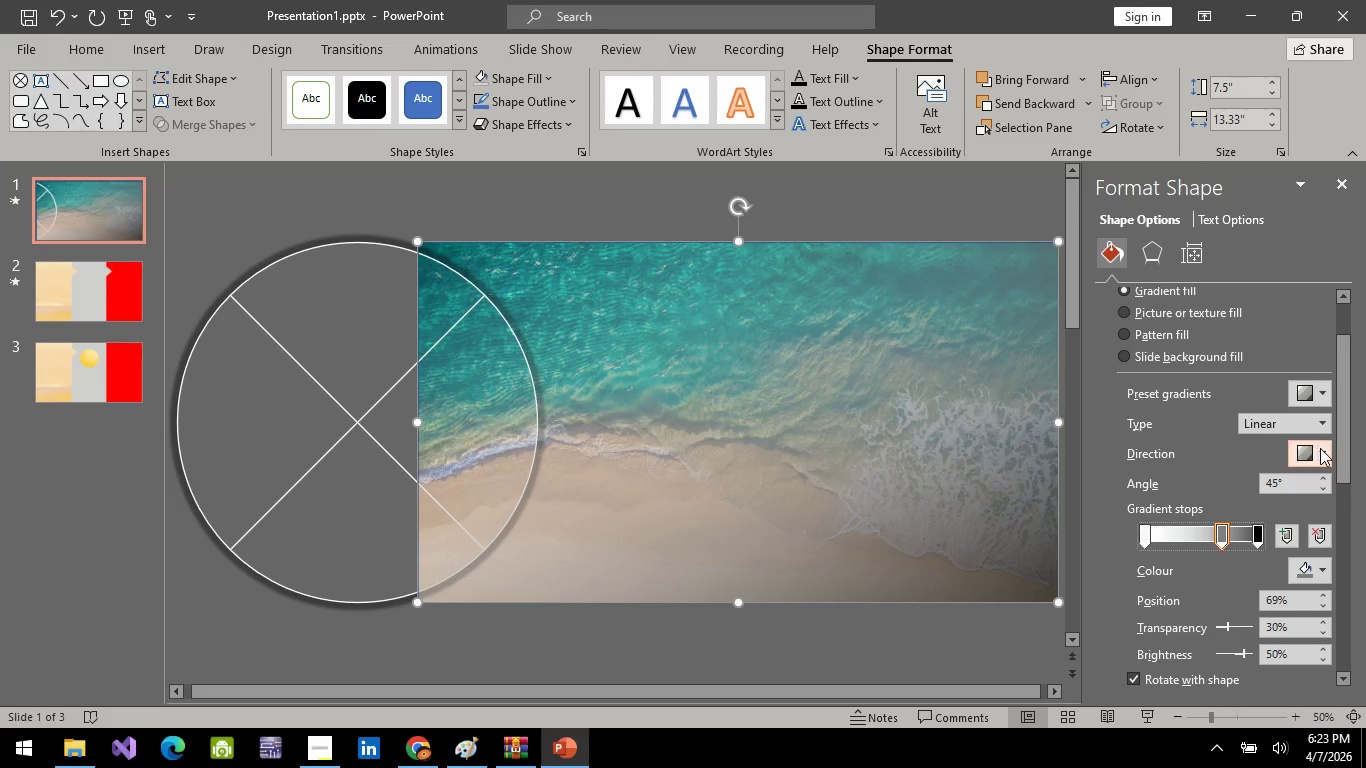 
left_click([1320, 448])
 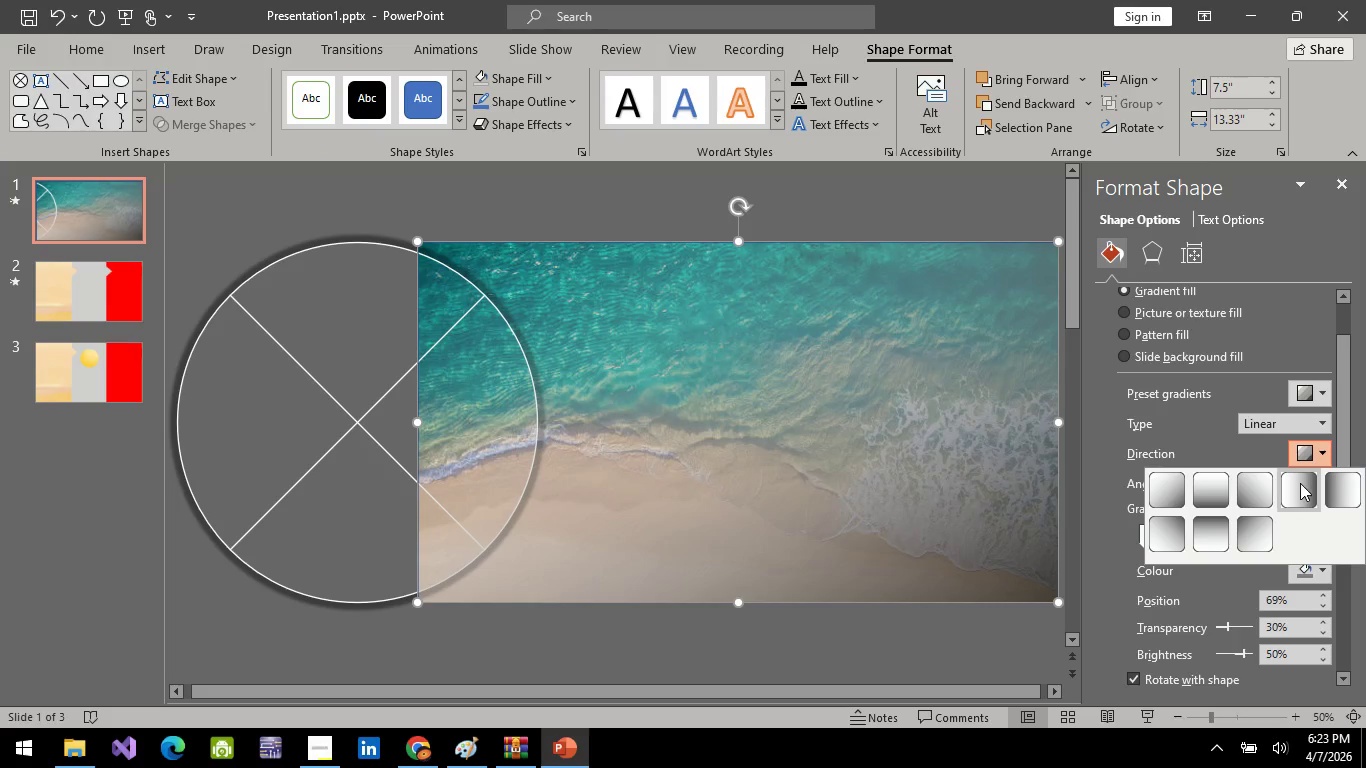 
left_click([1300, 487])
 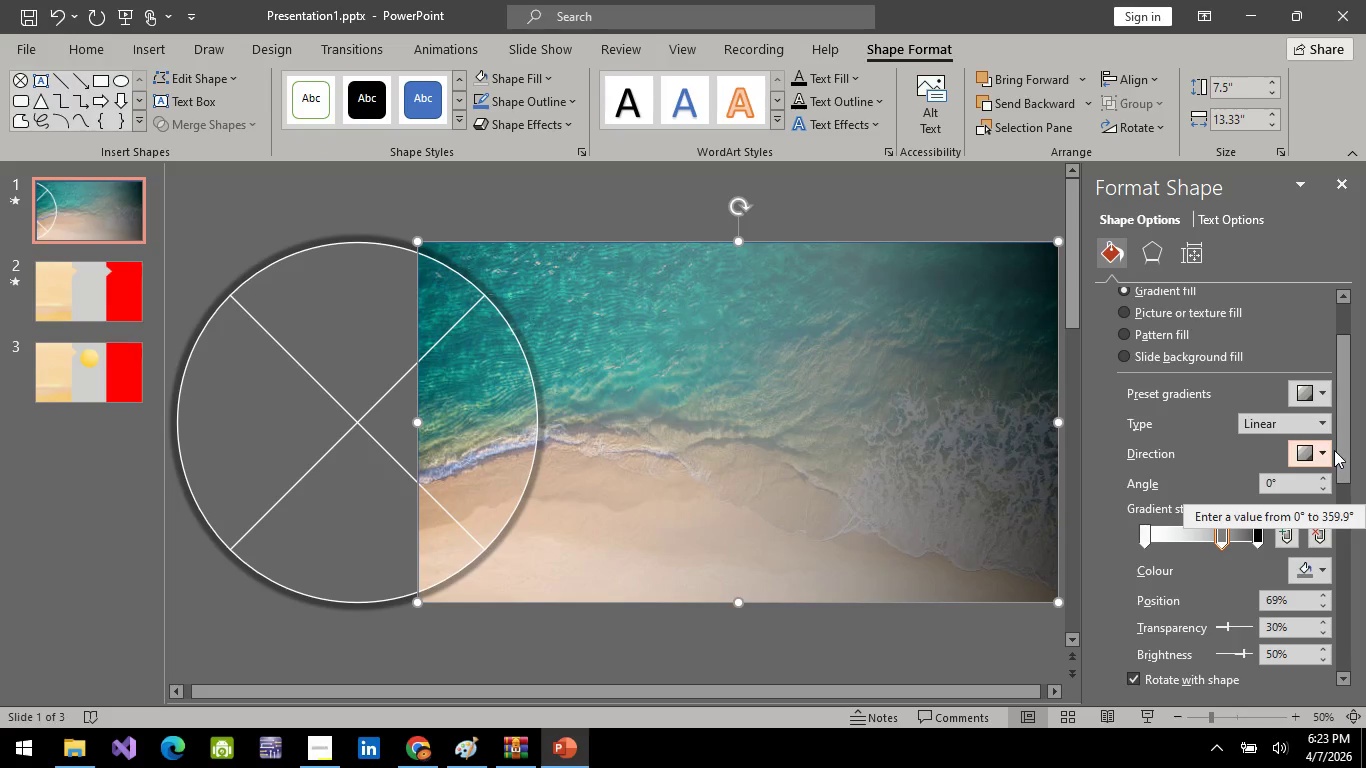 
left_click([1323, 452])
 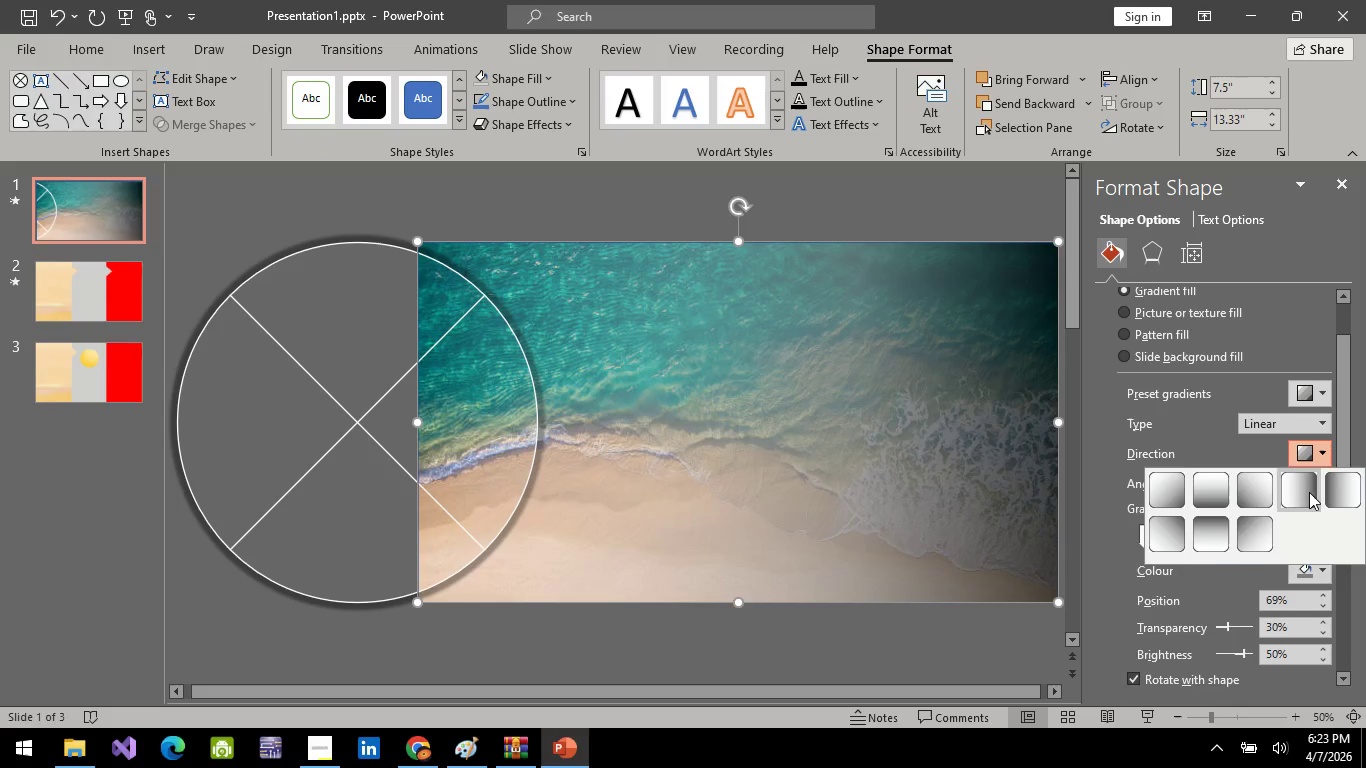 
left_click([1309, 492])
 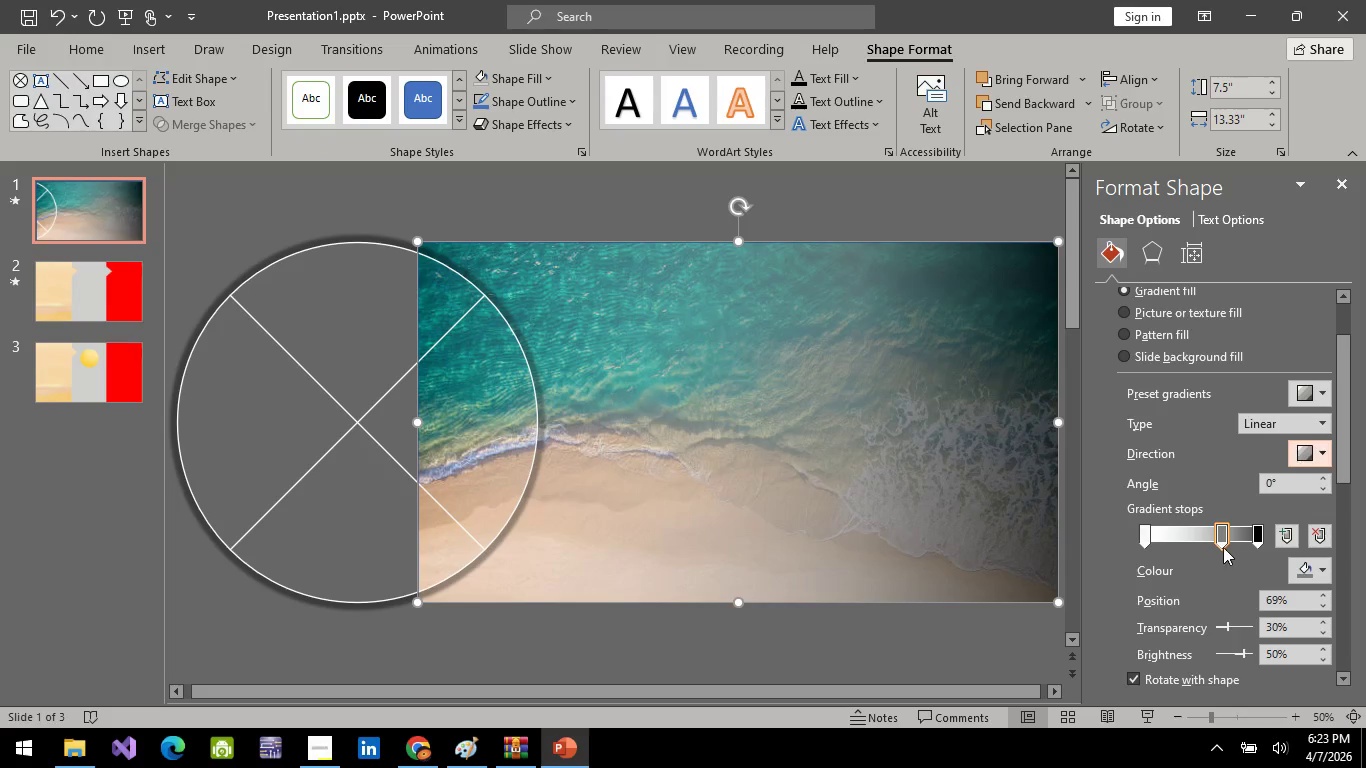 
left_click_drag(start_coordinate=[1222, 539], to_coordinate=[1230, 538])
 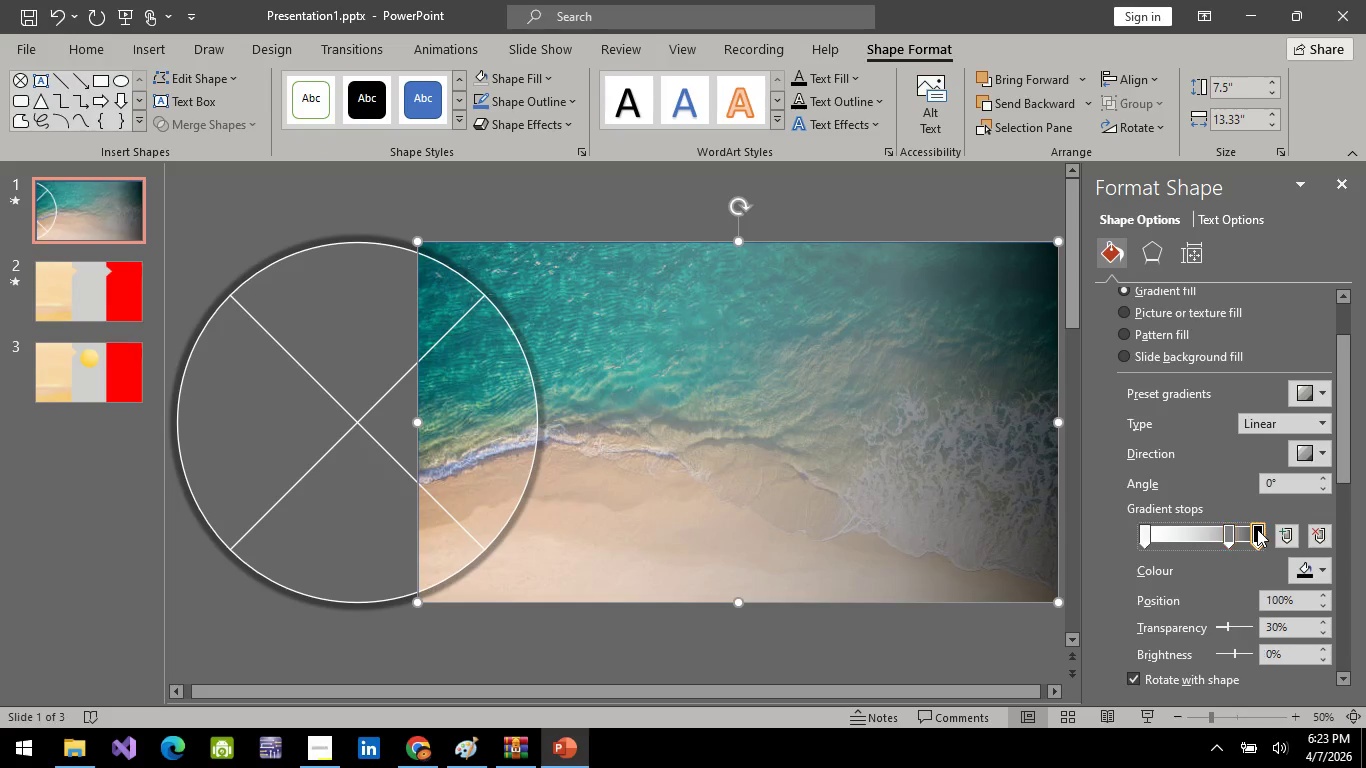 
left_click([1257, 529])
 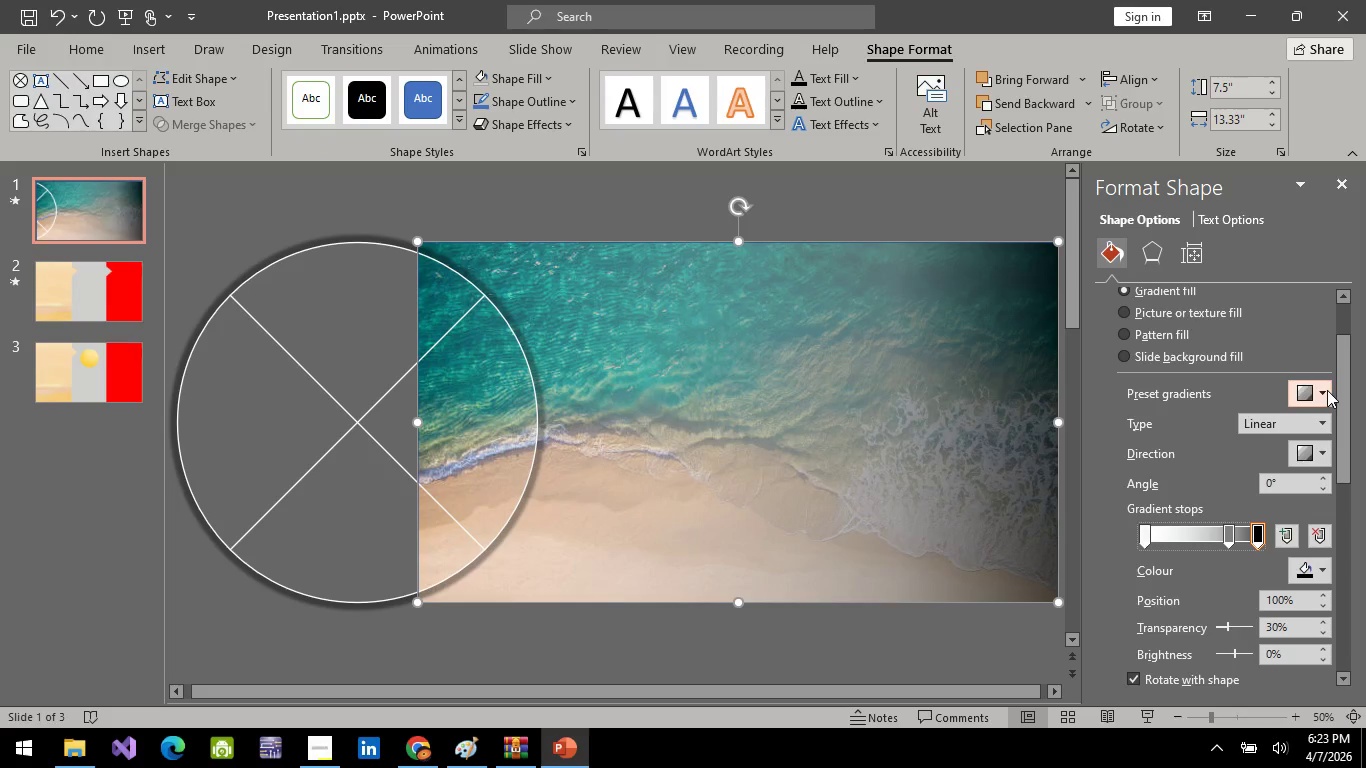 
left_click([1327, 390])
 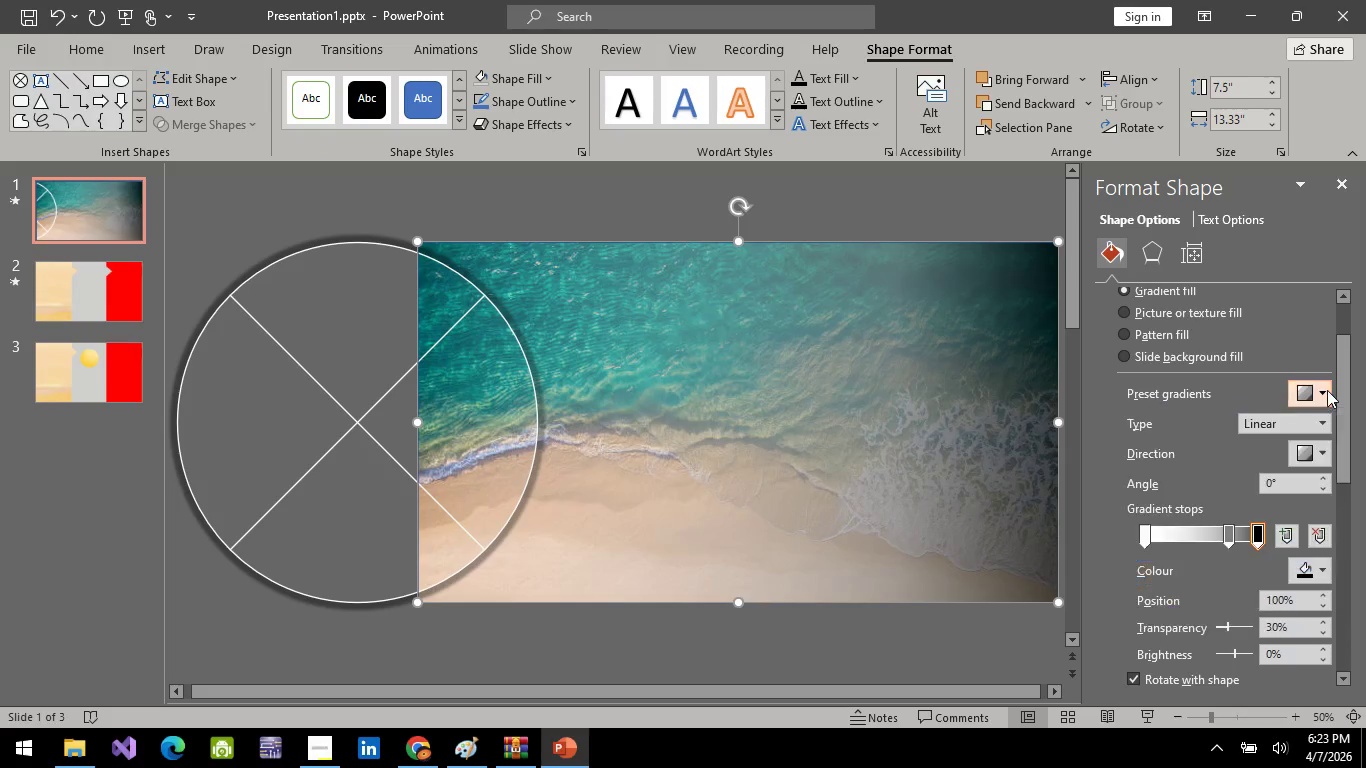 
left_click([1327, 390])
 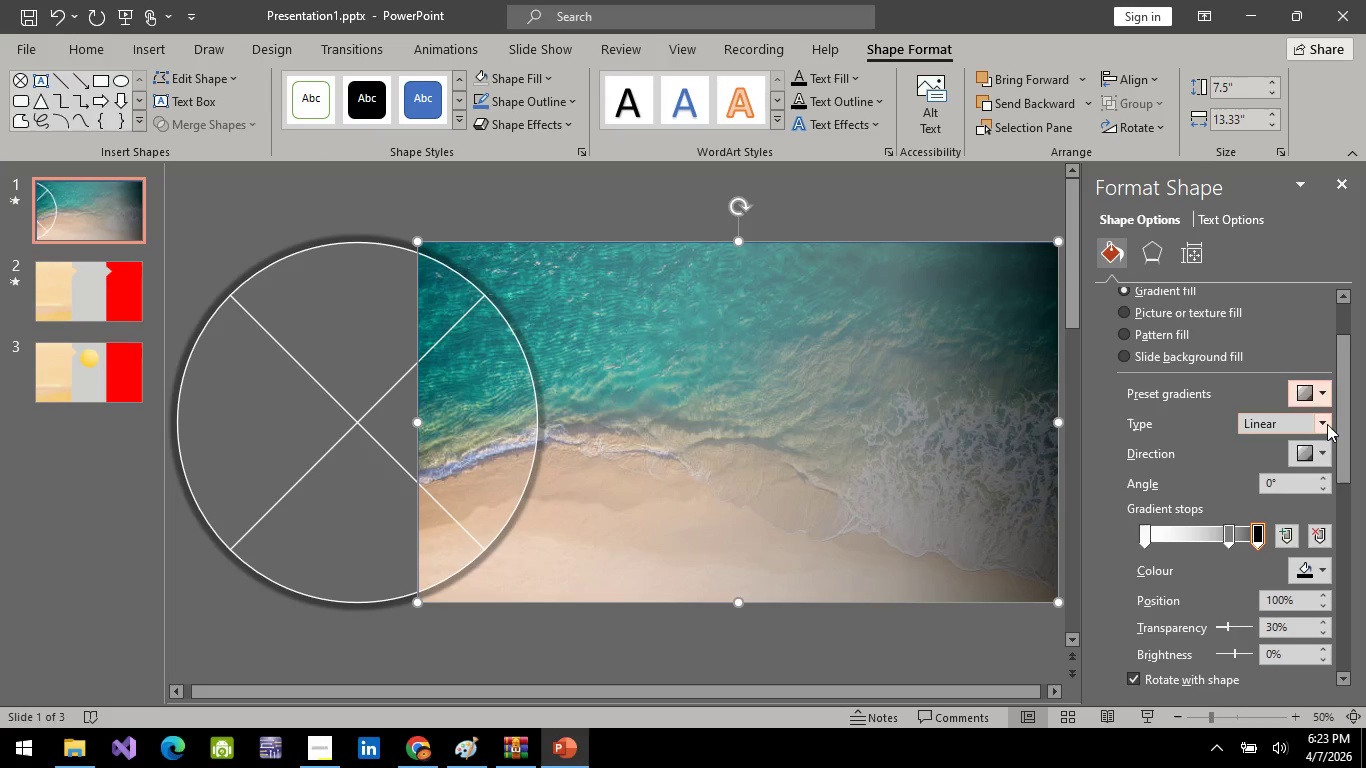 
left_click([1327, 423])
 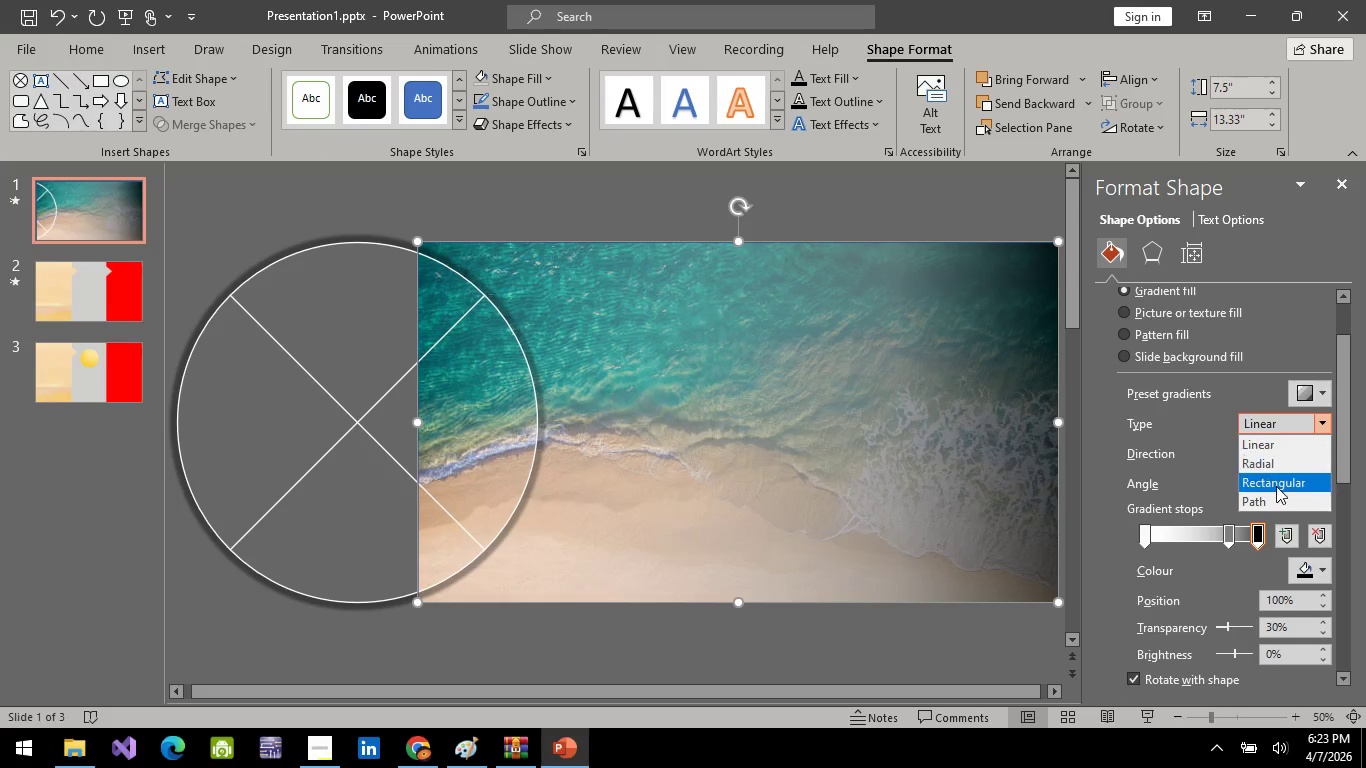 
left_click([1276, 487])
 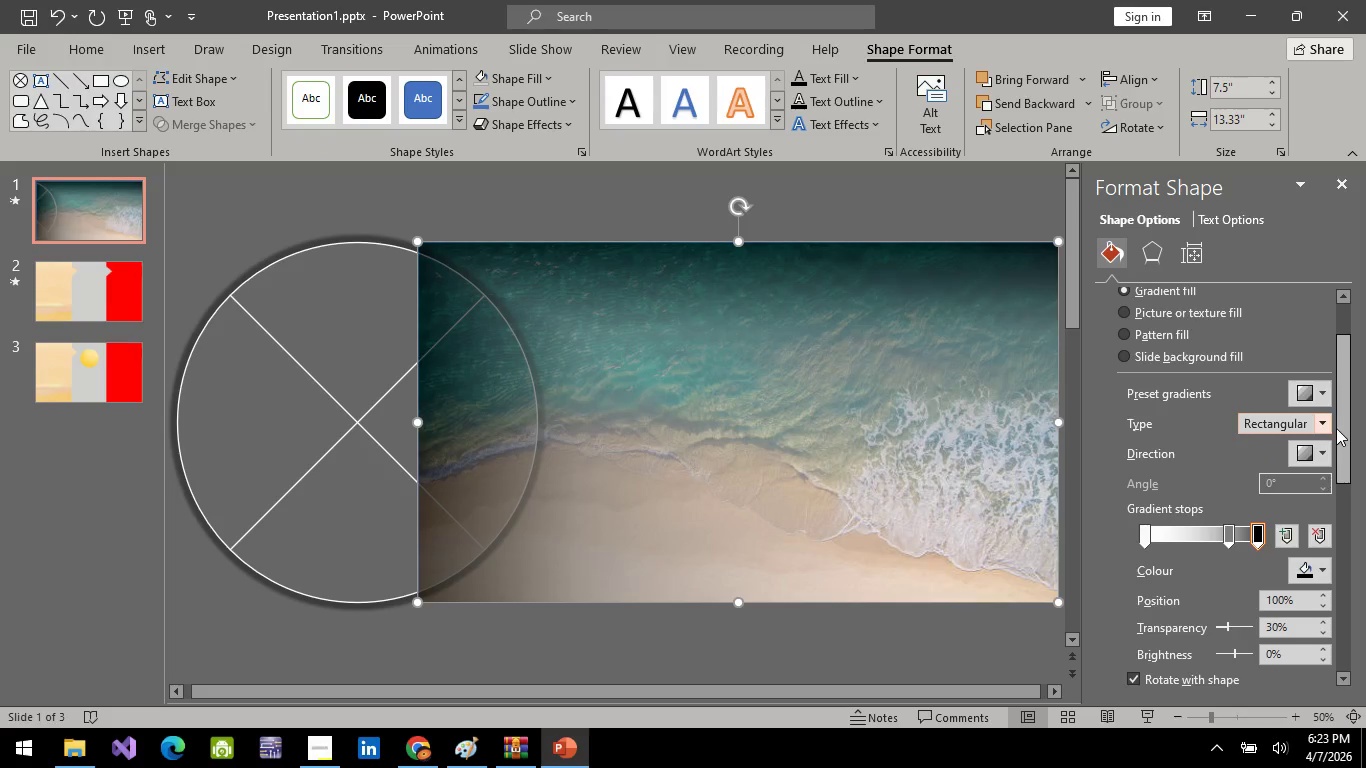 
left_click([1319, 445])
 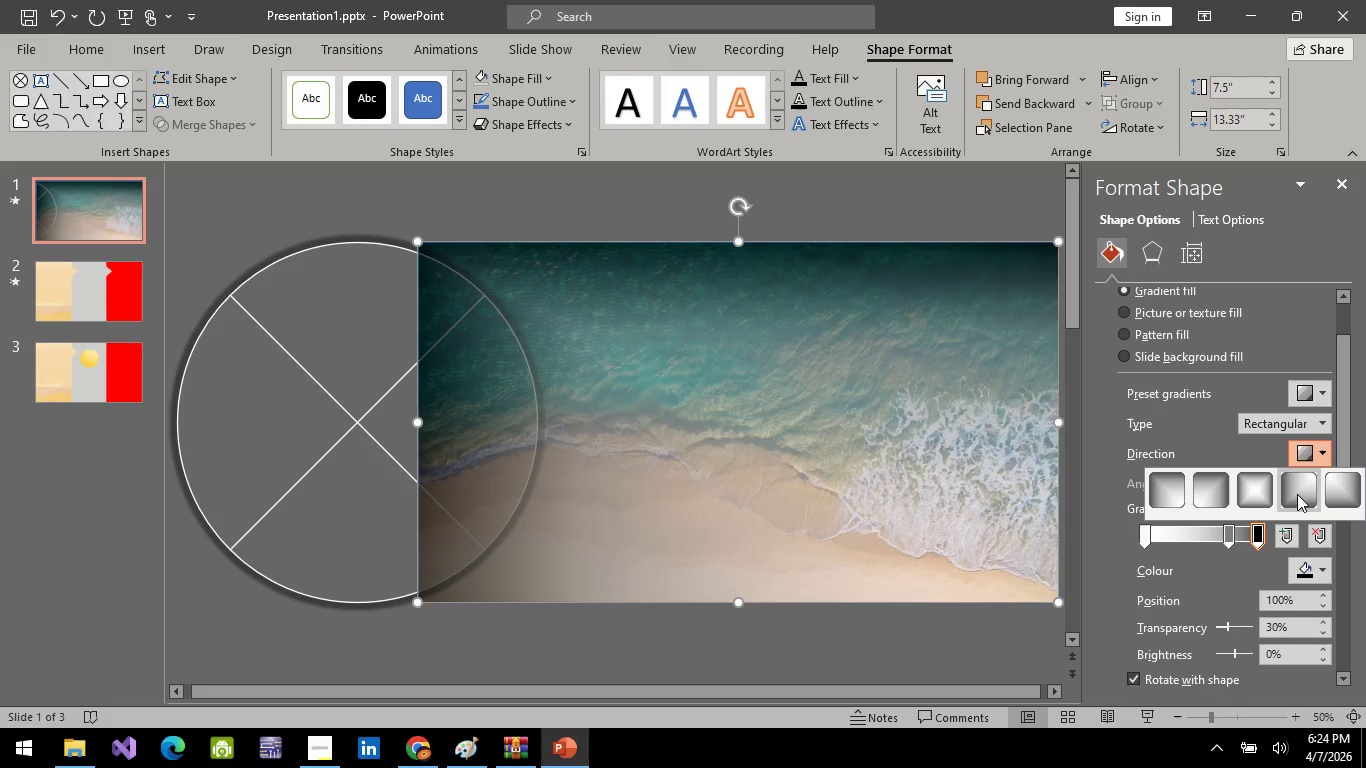 
left_click([1339, 507])
 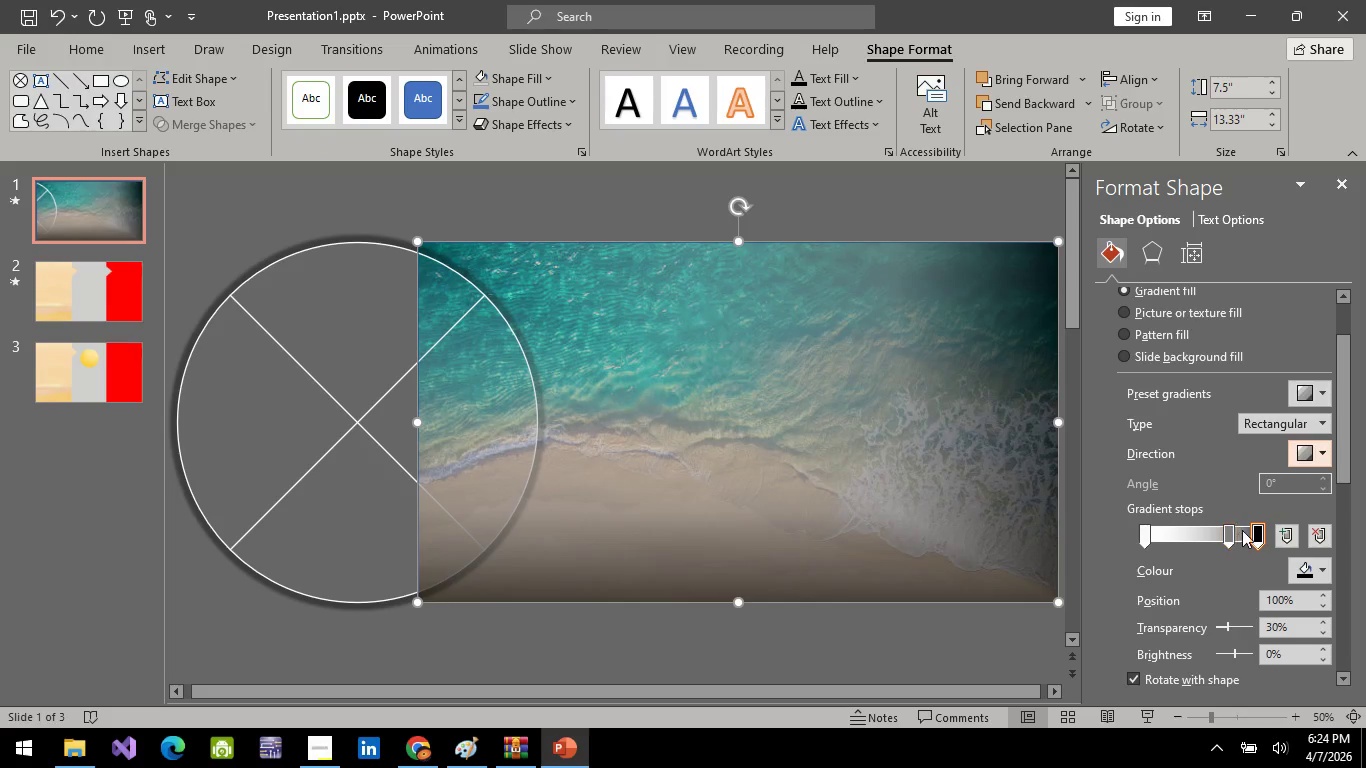 
left_click_drag(start_coordinate=[1254, 536], to_coordinate=[1275, 533])
 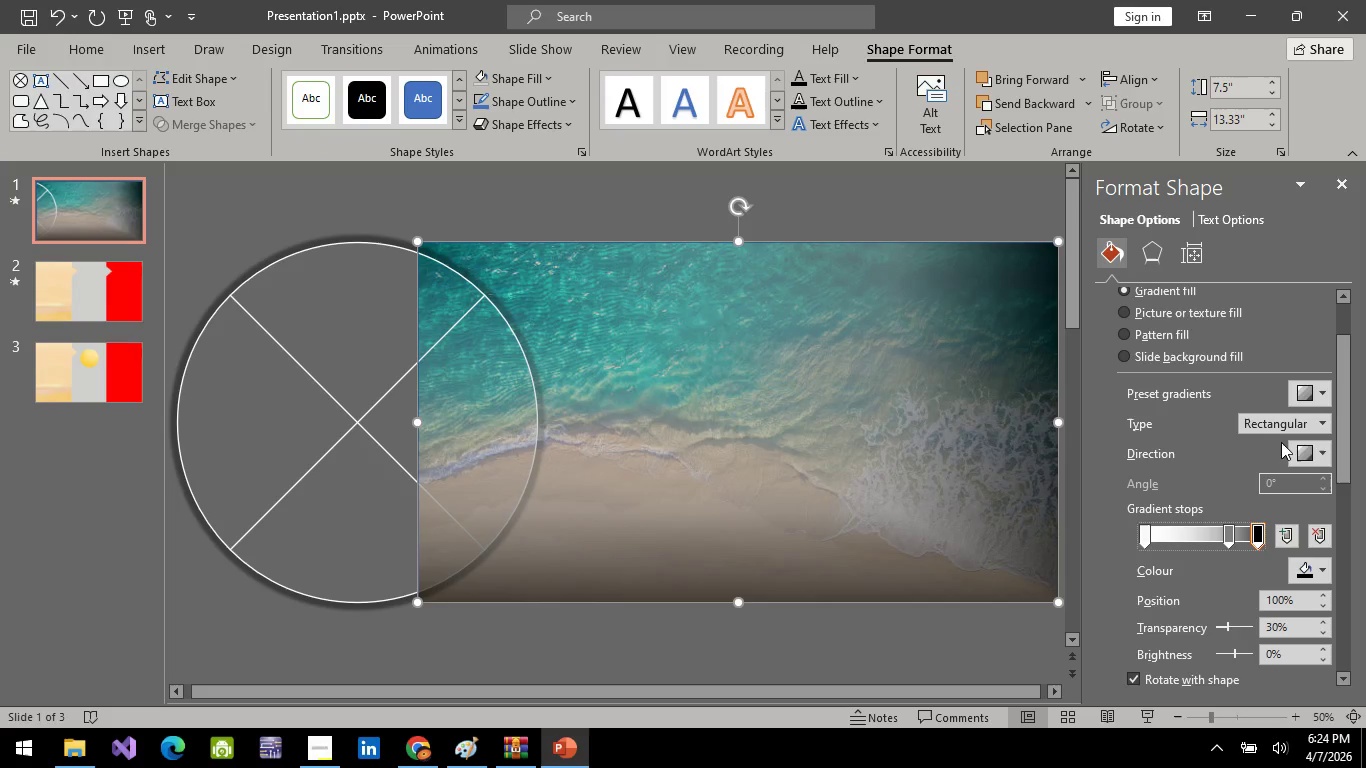 
left_click([1324, 451])
 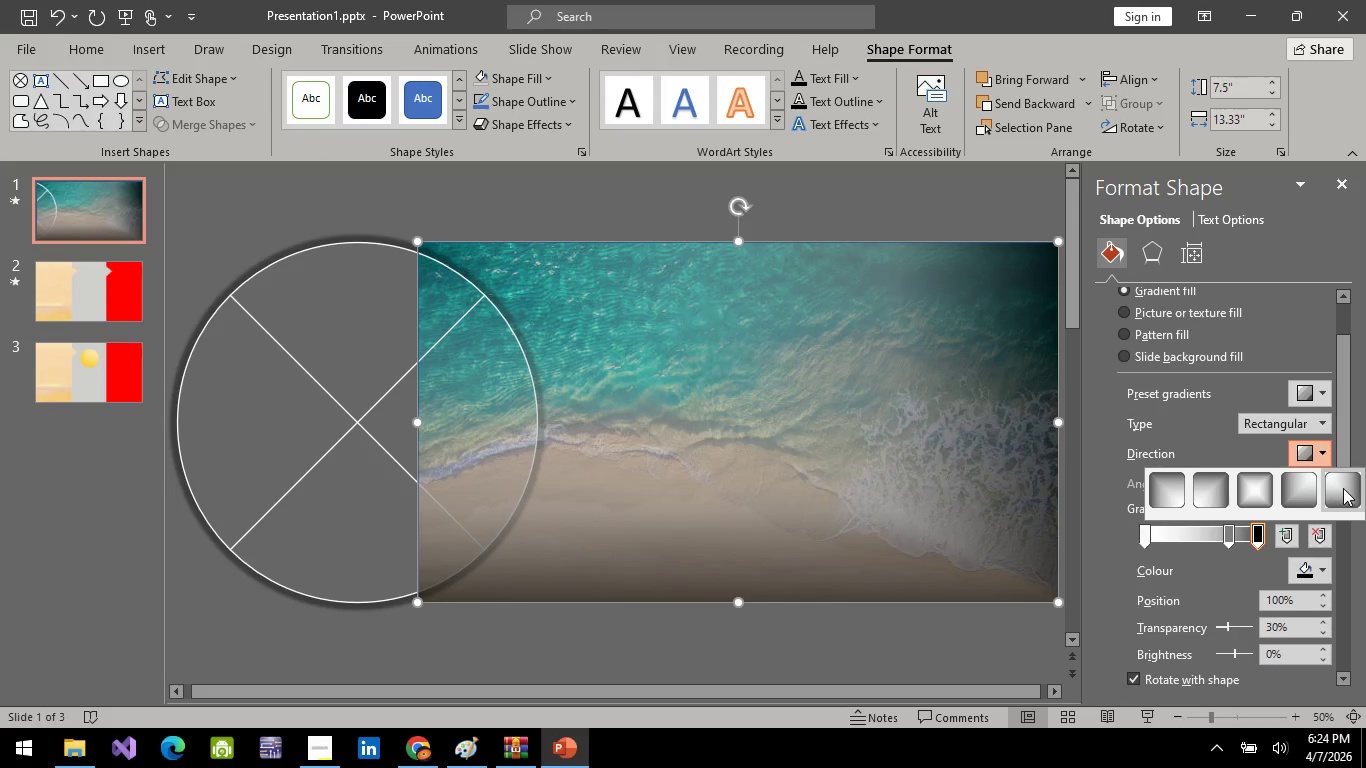 
left_click([1344, 489])
 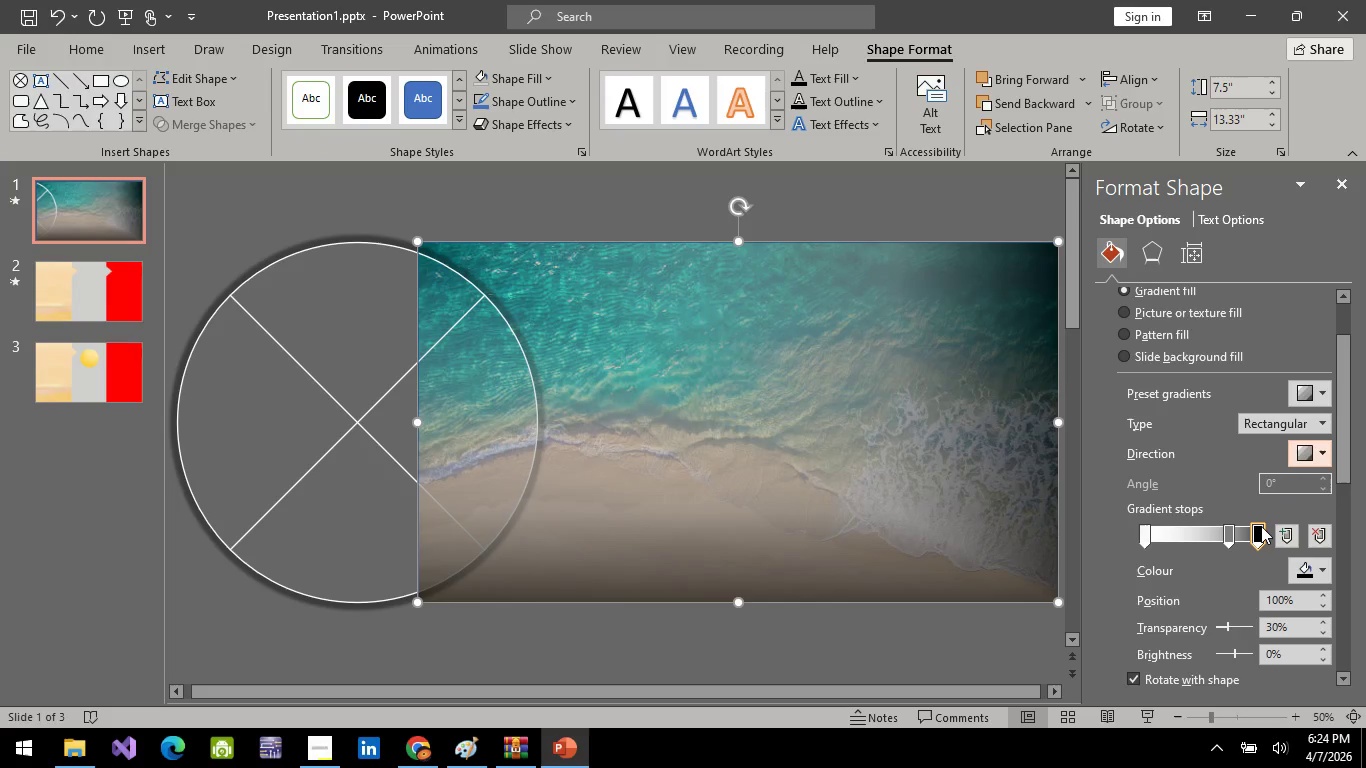 
left_click([1259, 532])
 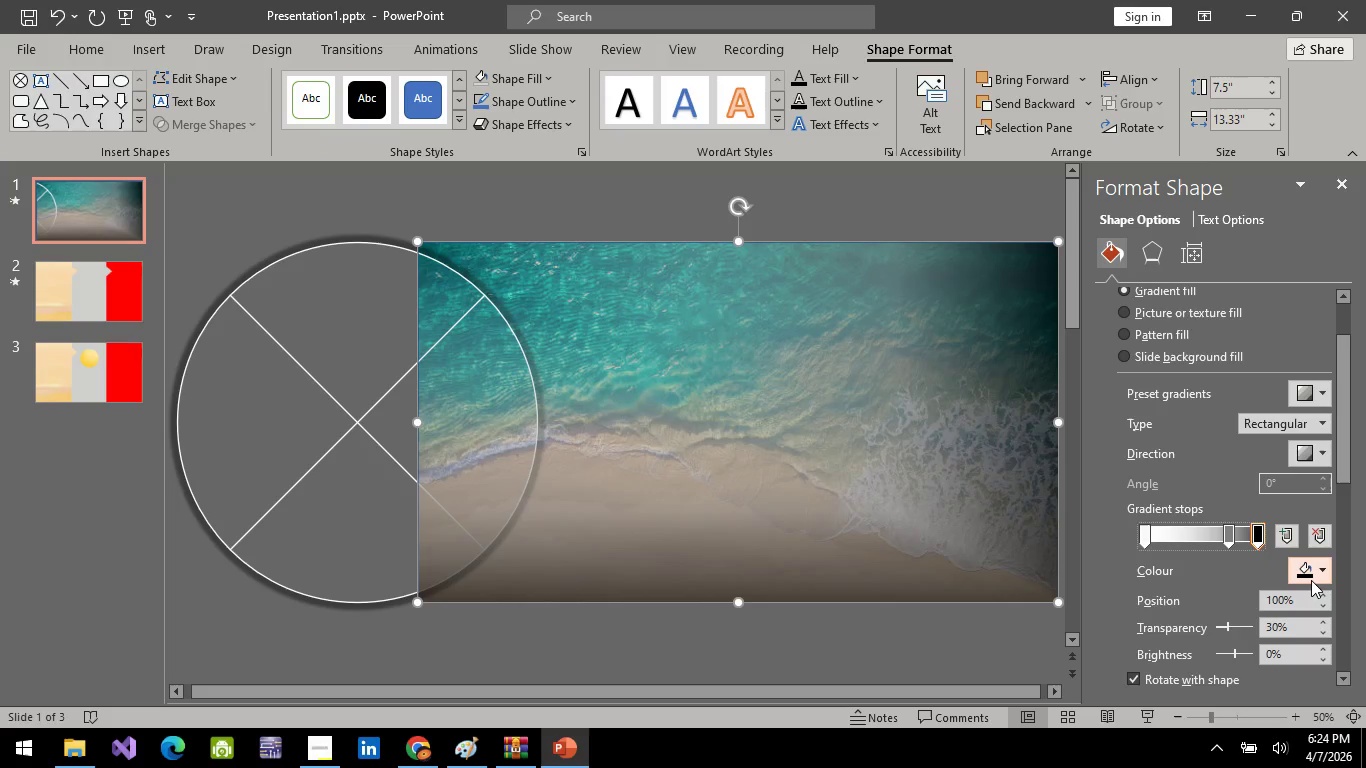 
left_click([1311, 575])
 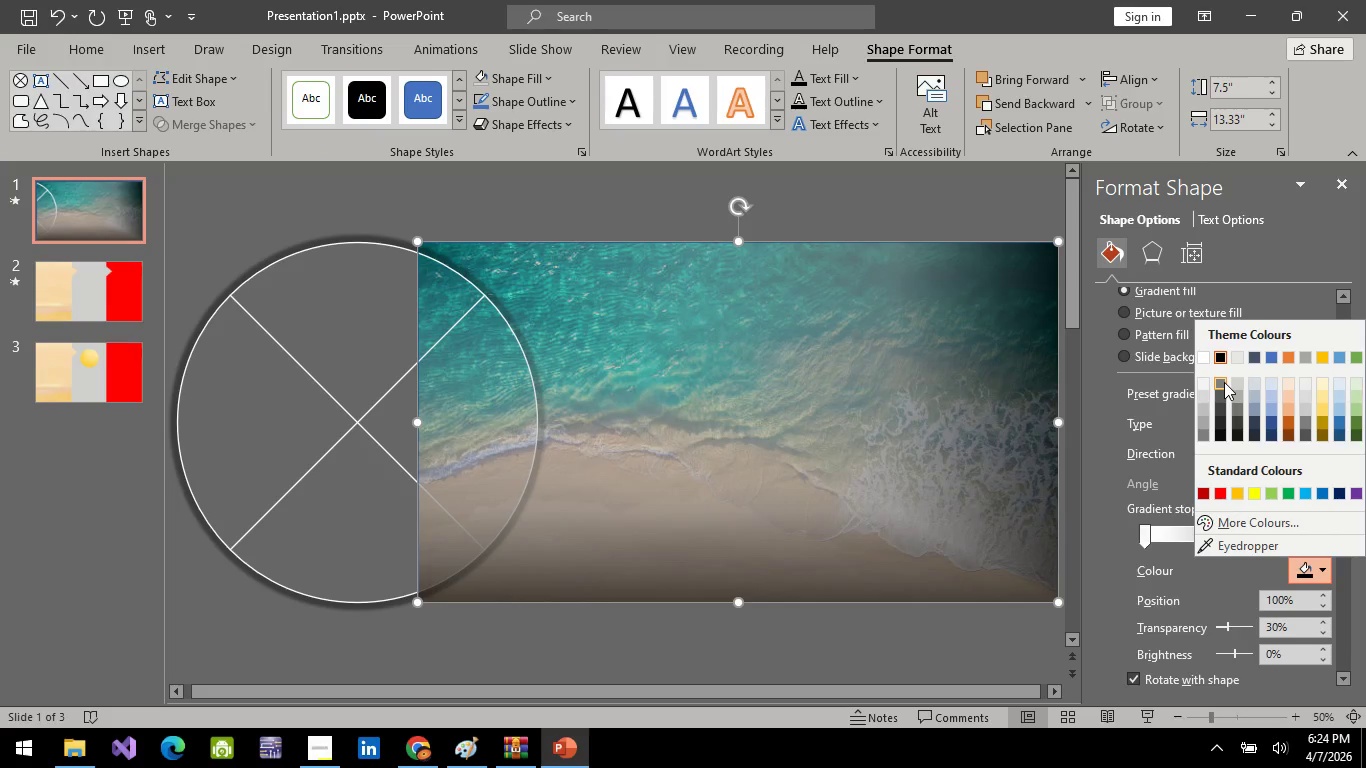 
left_click([1224, 382])
 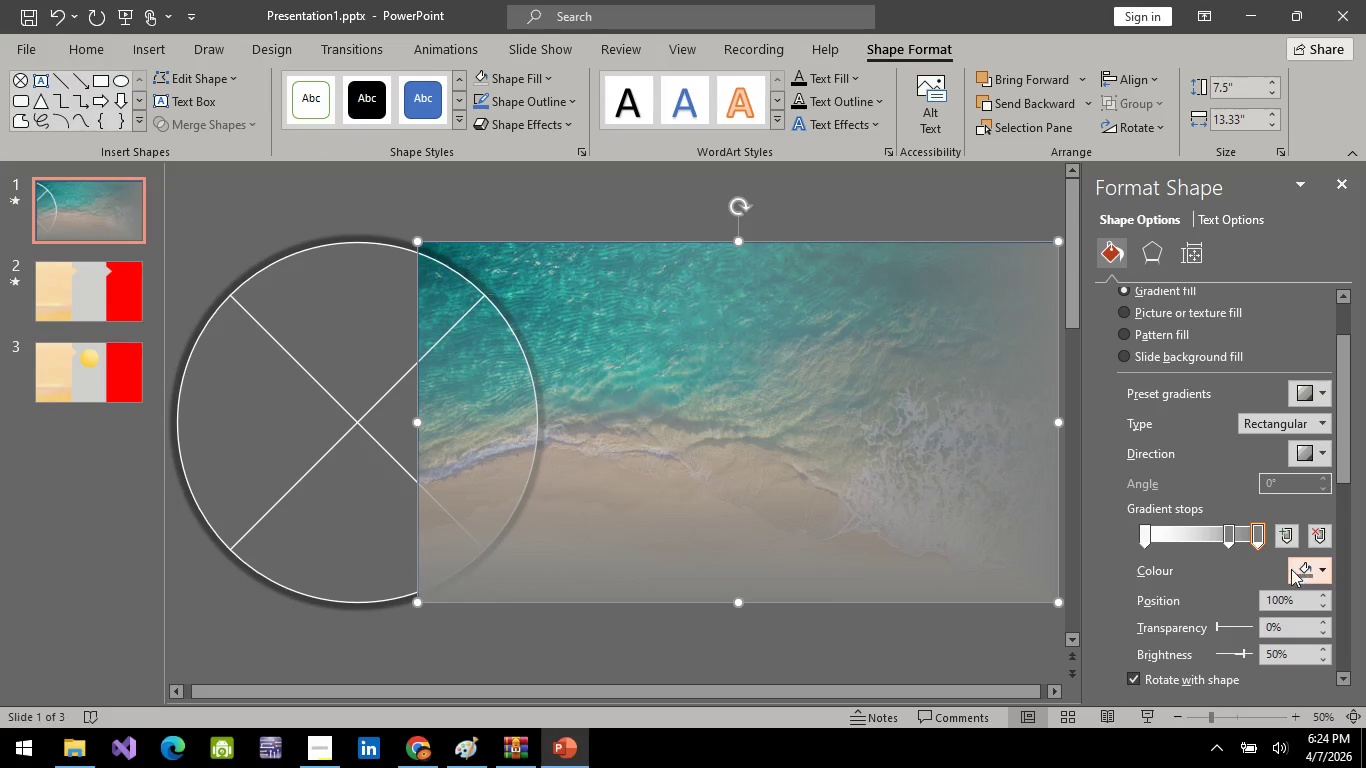 
left_click([1257, 526])
 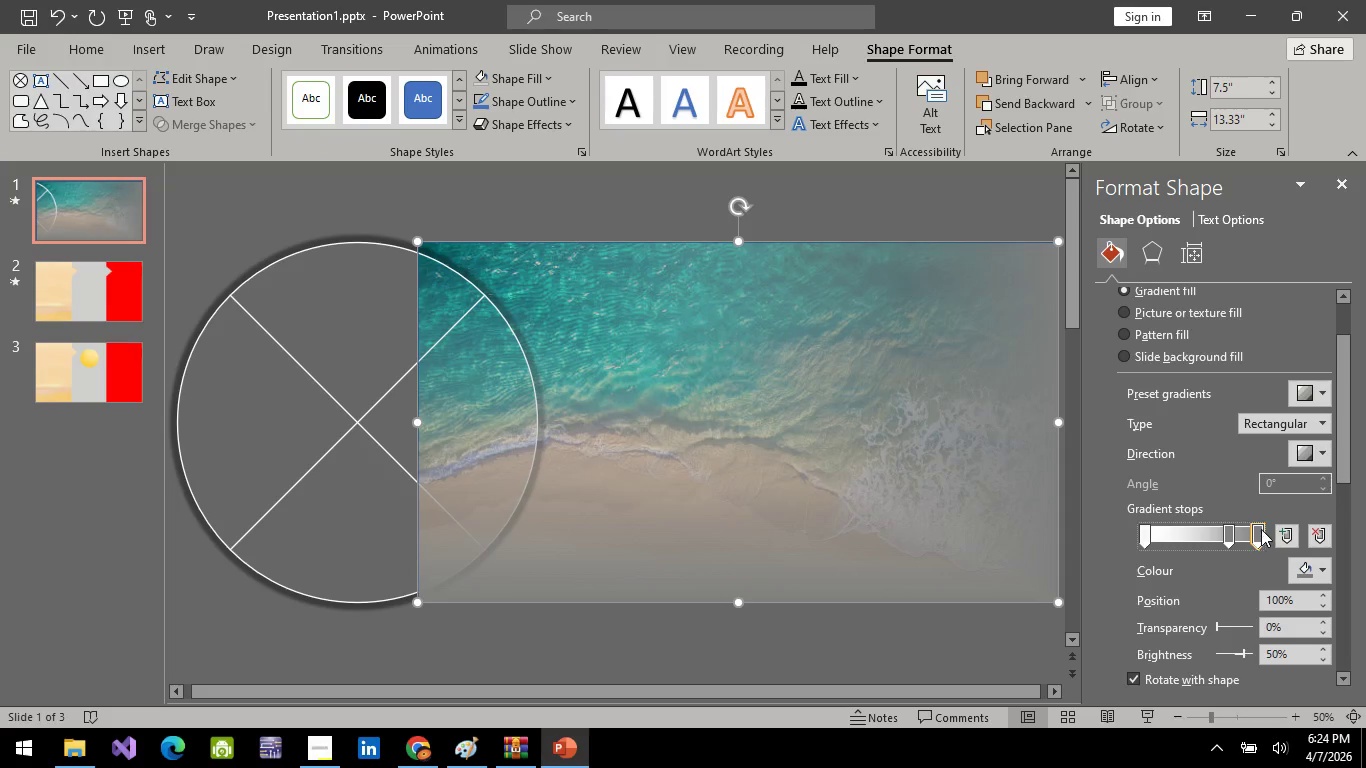 
left_click([1261, 529])
 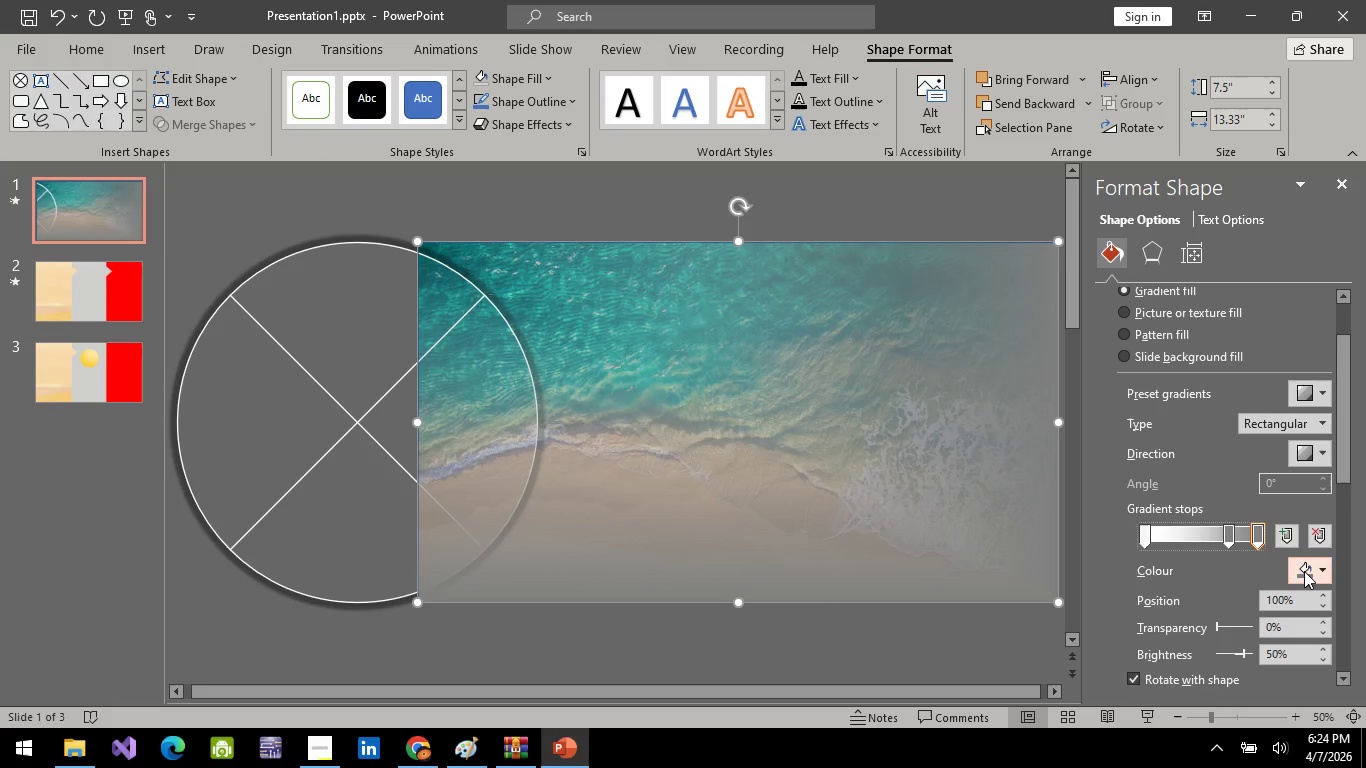 
left_click([1305, 571])
 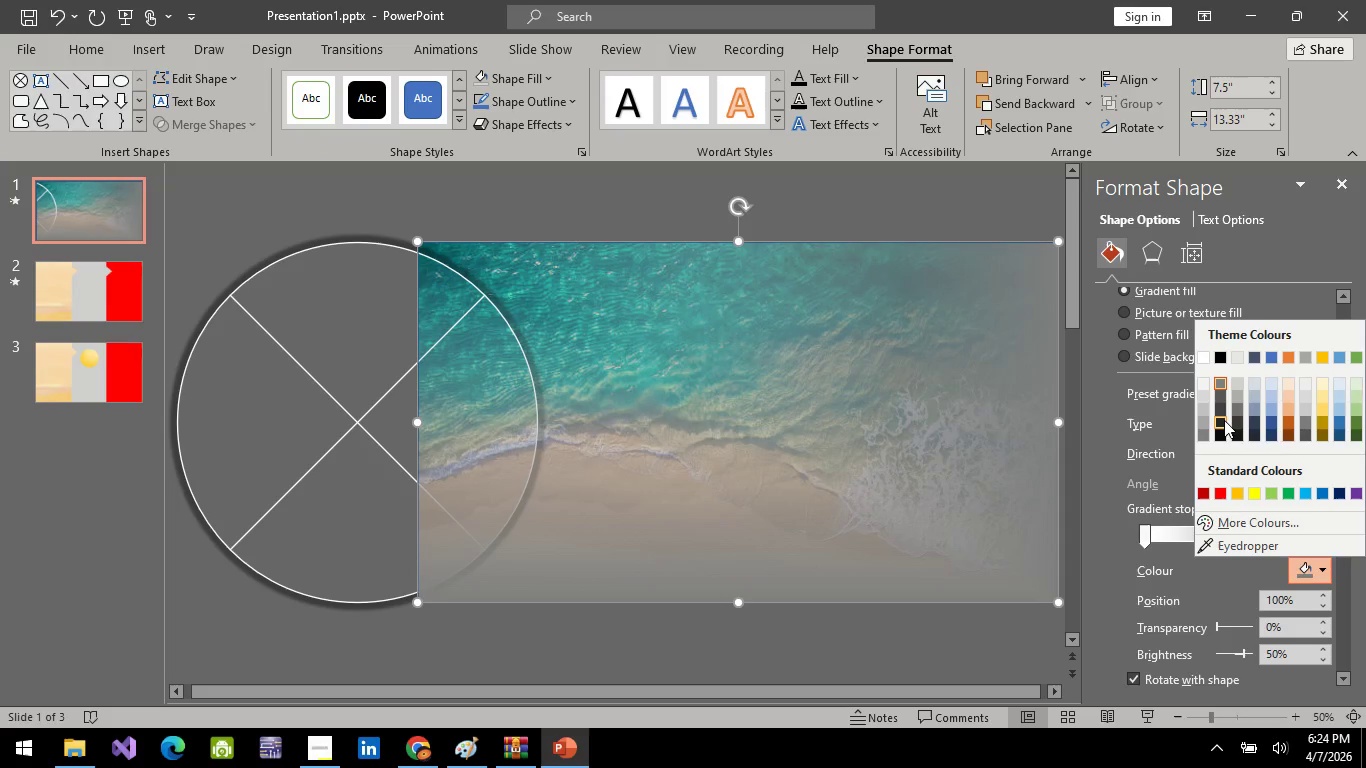 
left_click([1224, 420])
 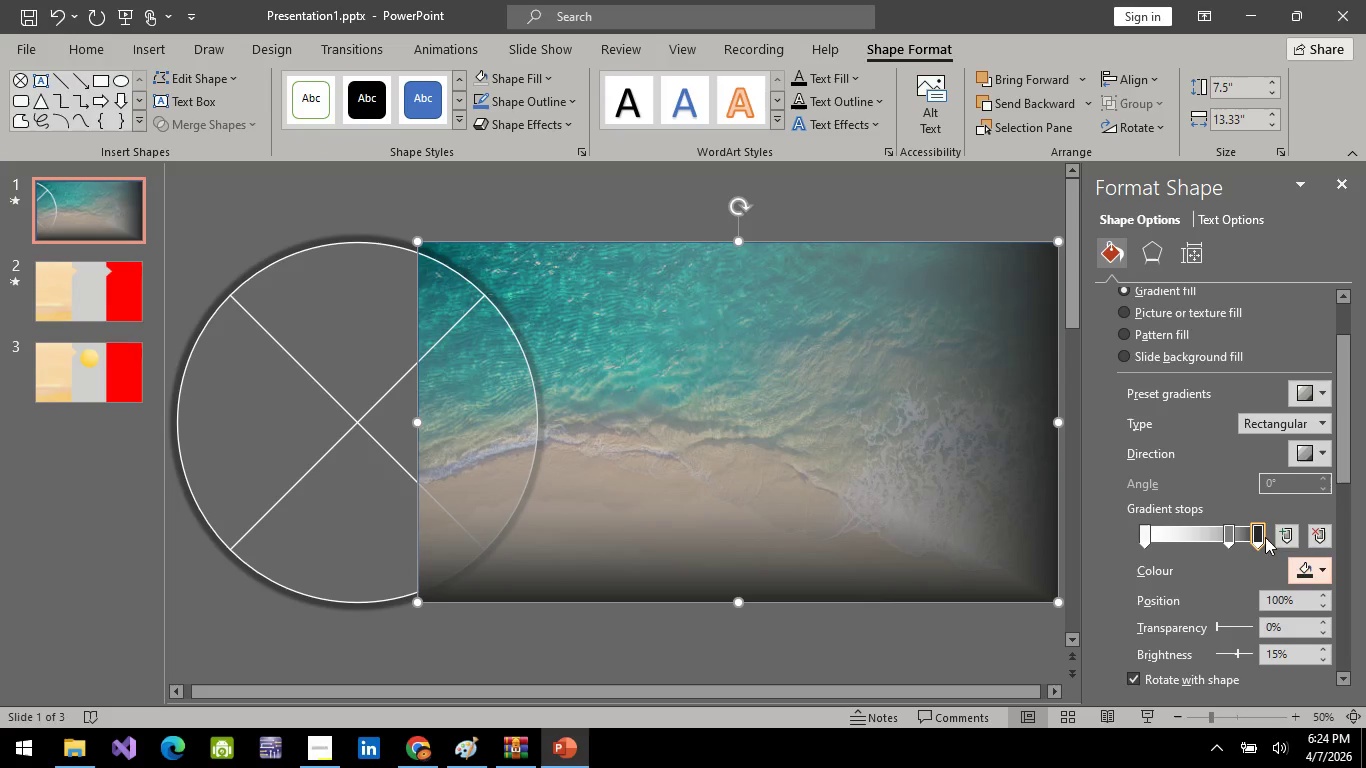 
left_click([1304, 568])
 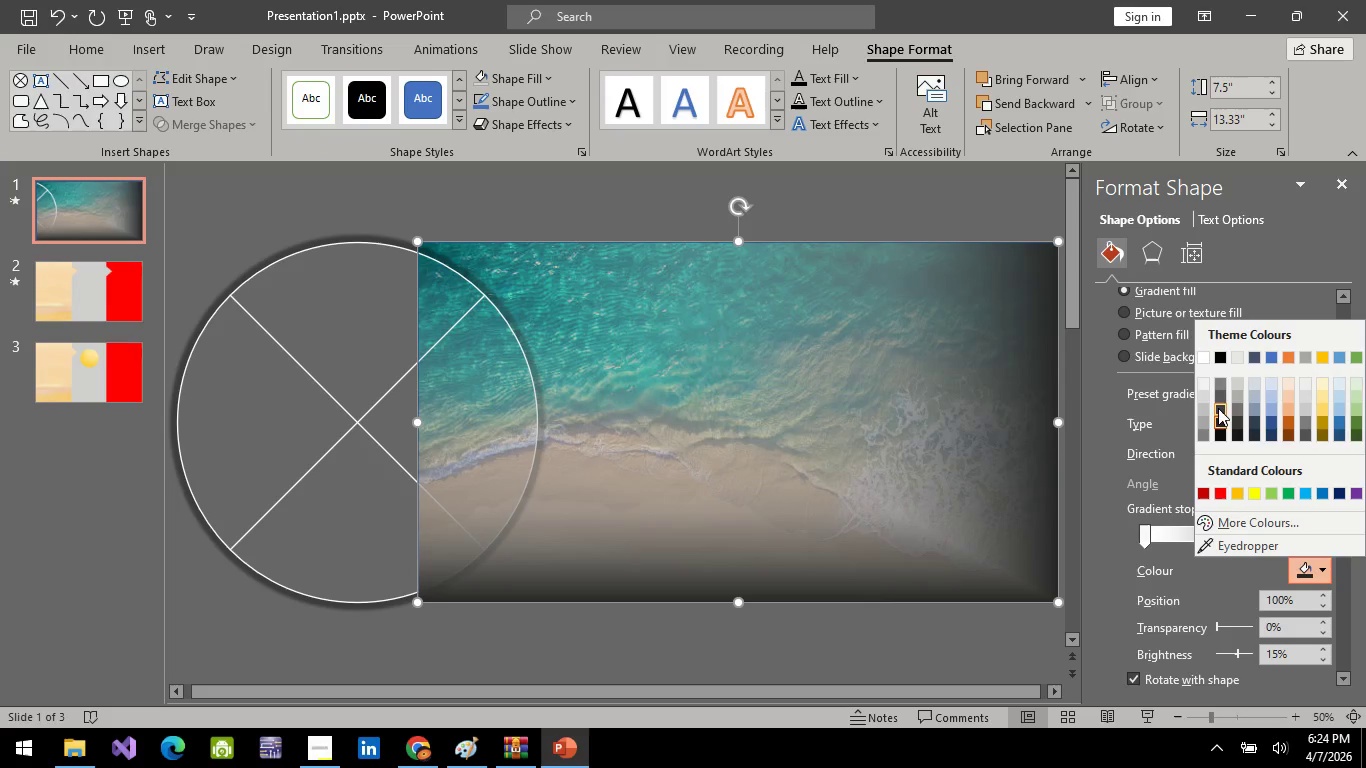 
left_click([1216, 408])
 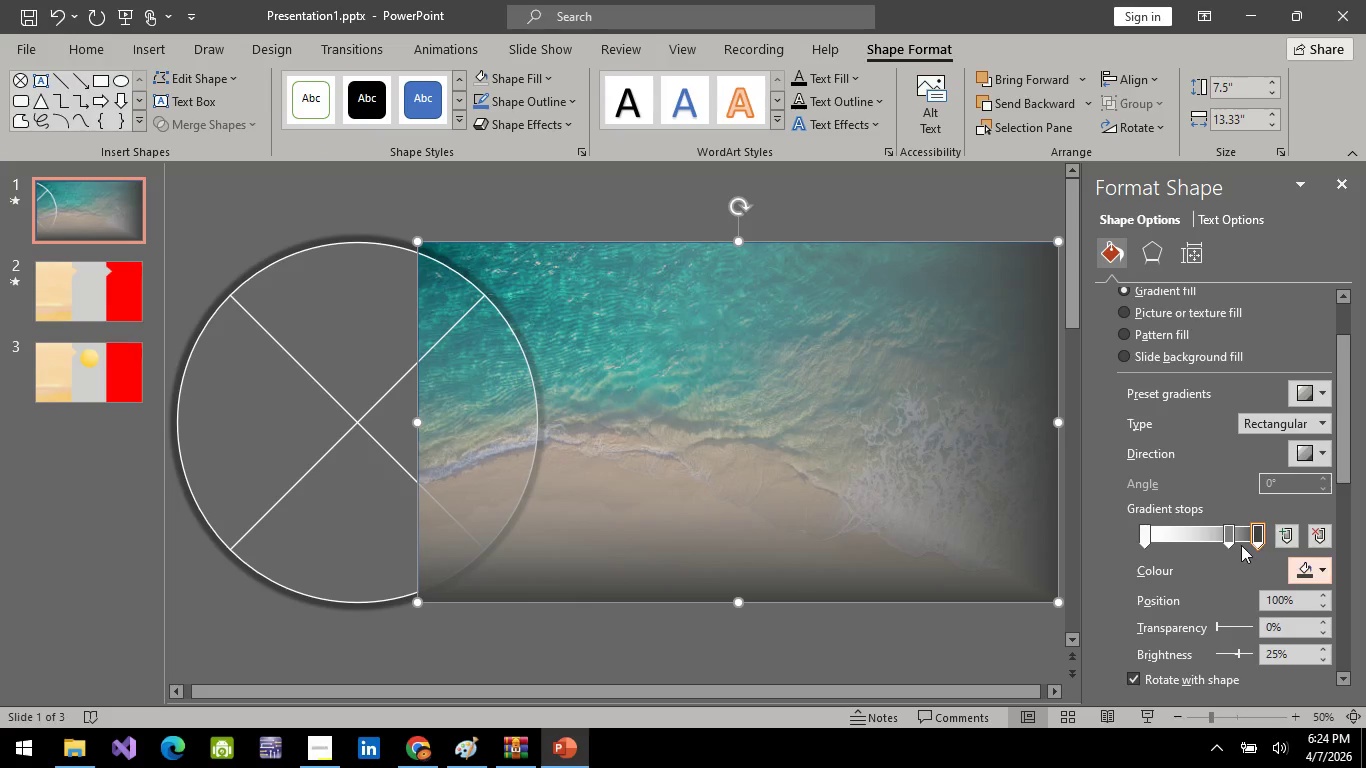 
left_click([1230, 531])
 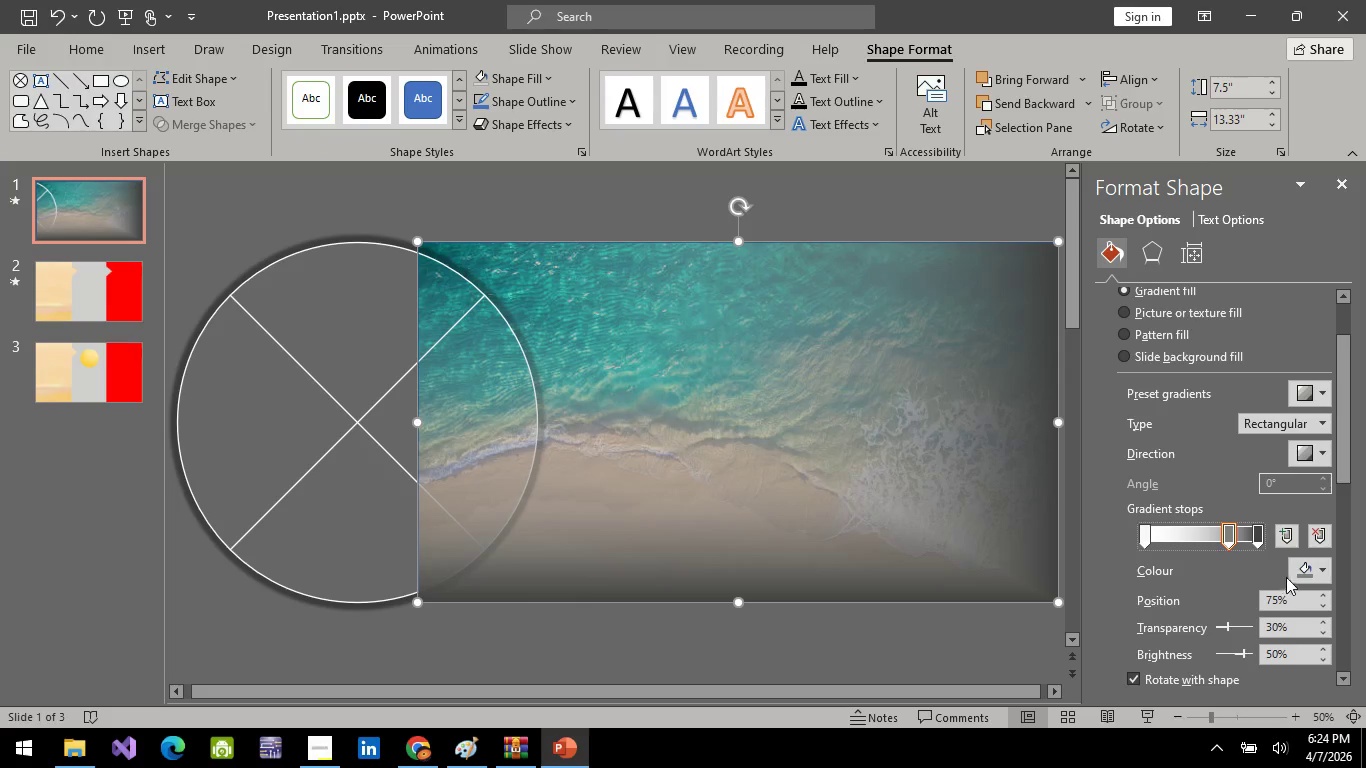 
left_click([1291, 572])
 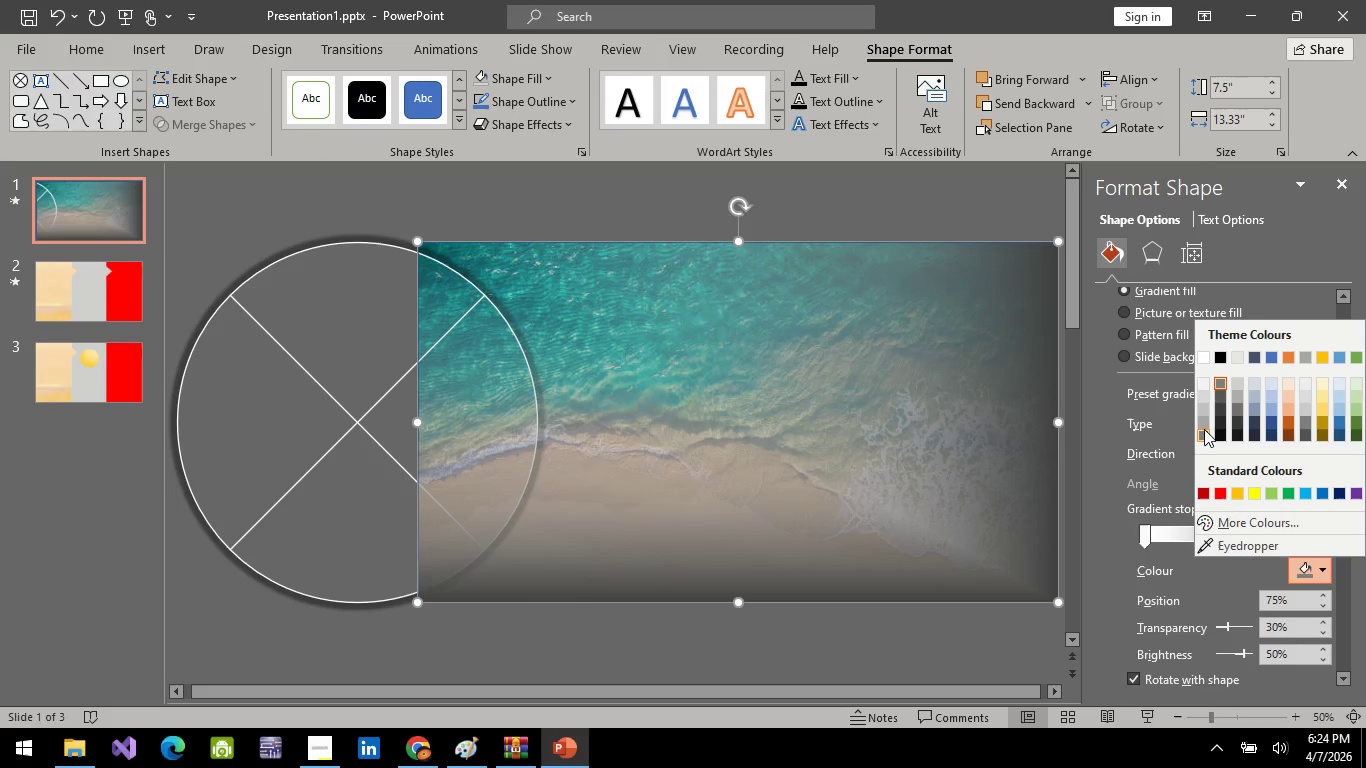 
left_click([1204, 434])
 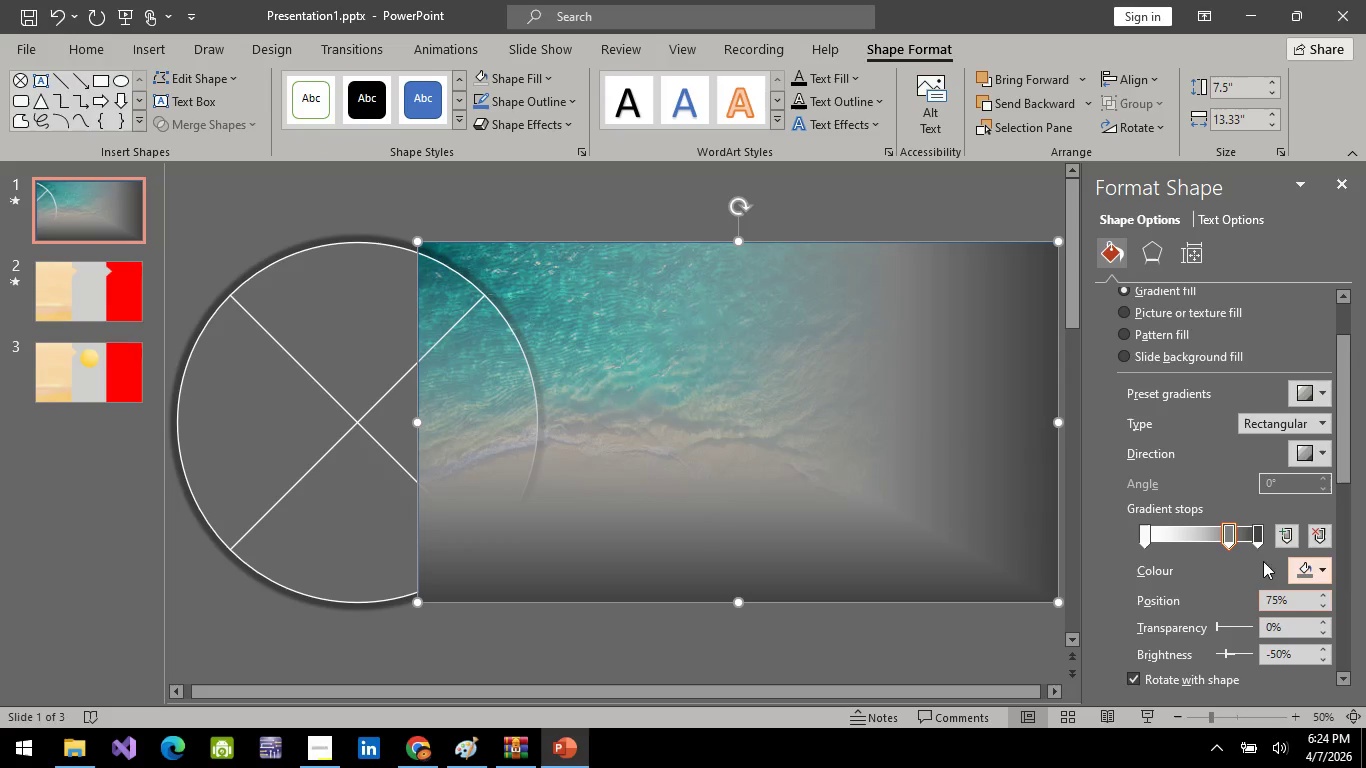 
left_click([1232, 535])
 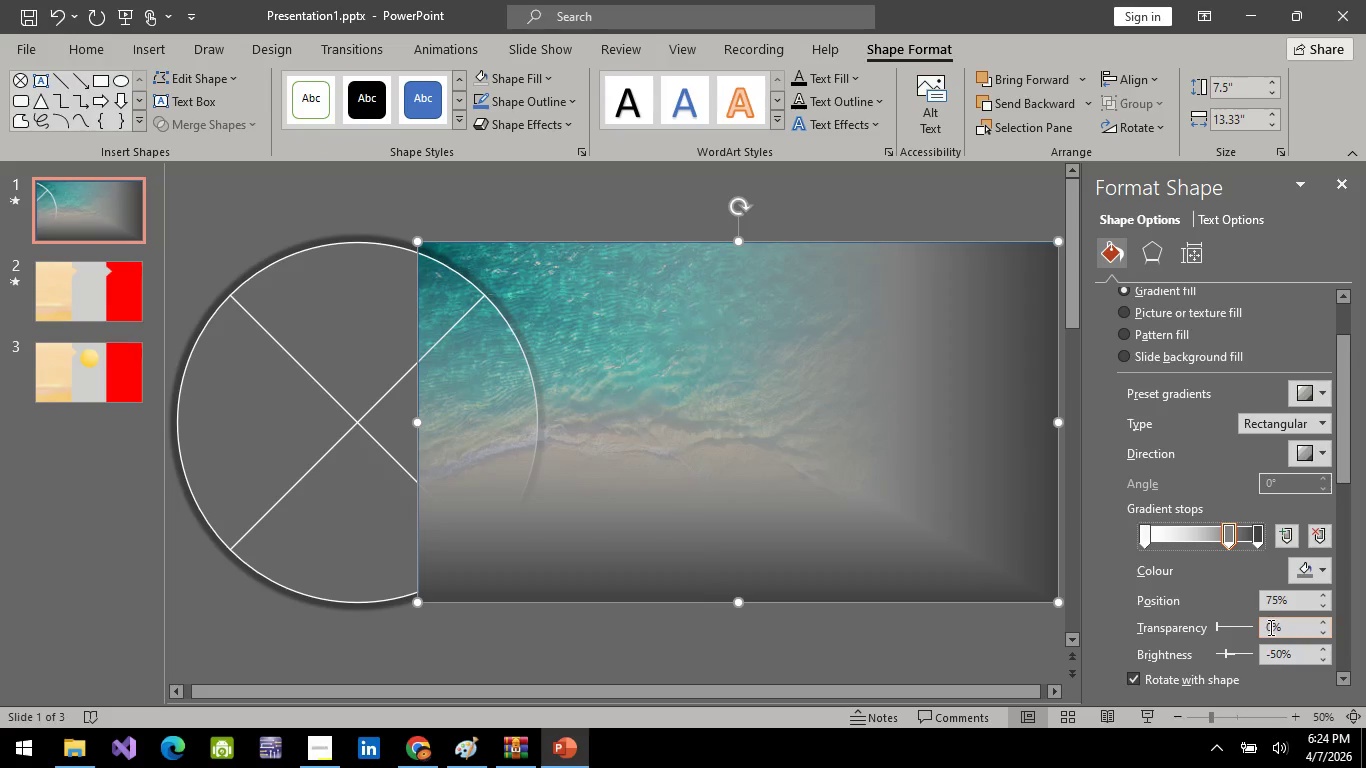 
left_click([1271, 628])
 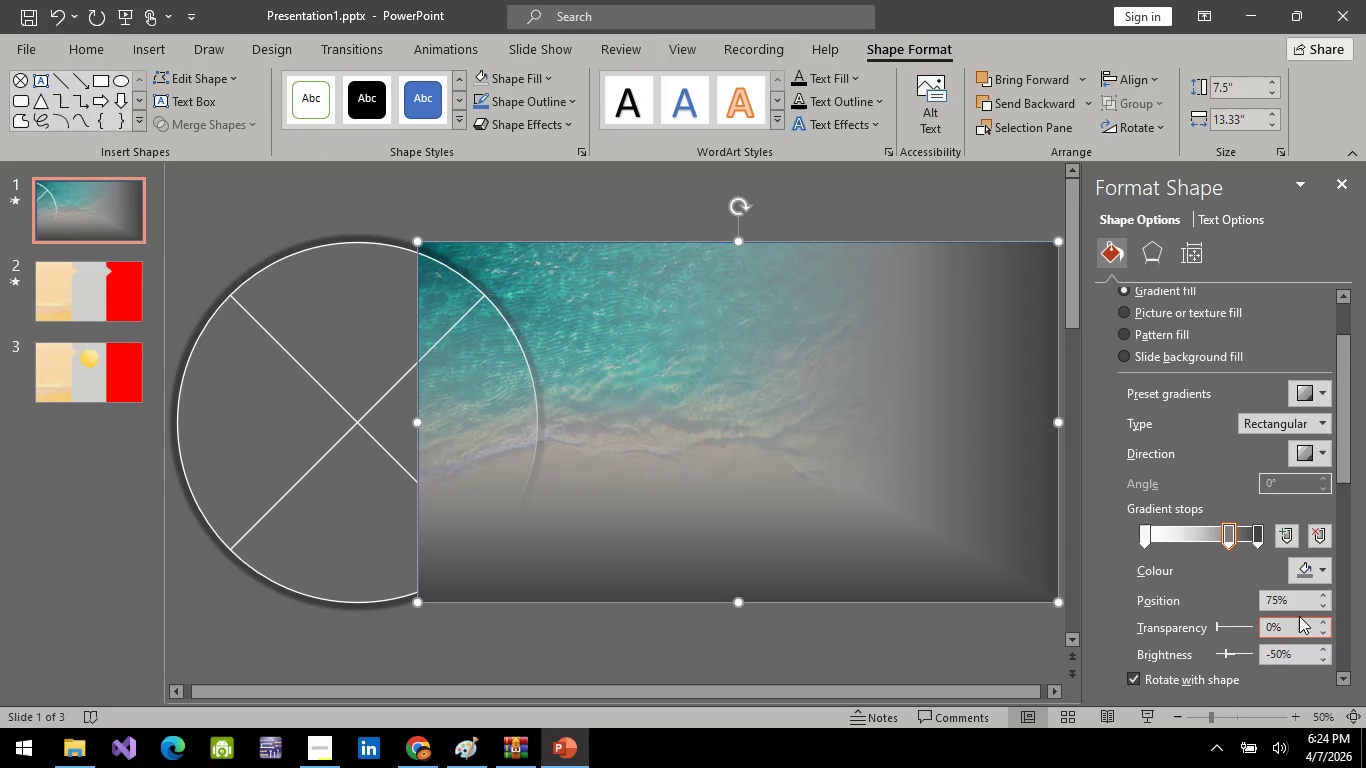 
key(Backspace)
key(Backspace)
type(30)
 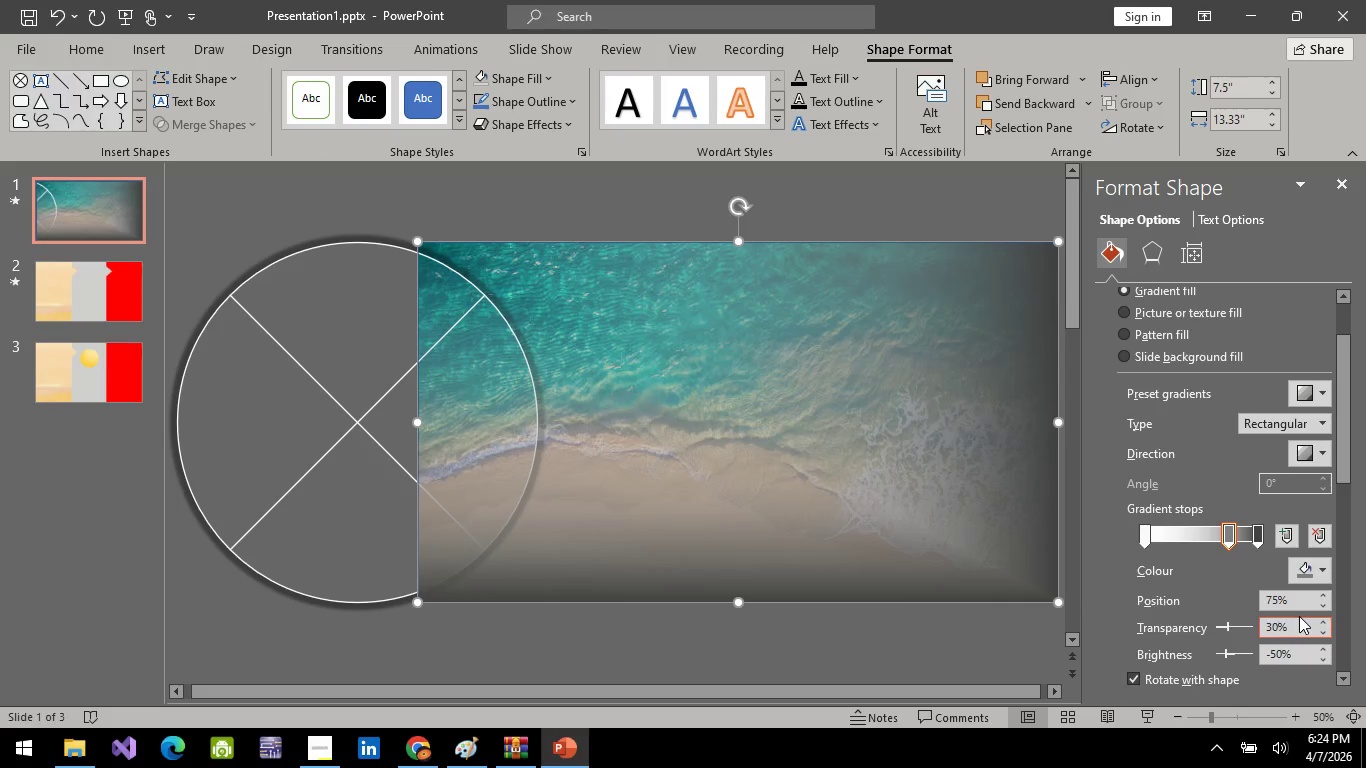 
key(Enter)
 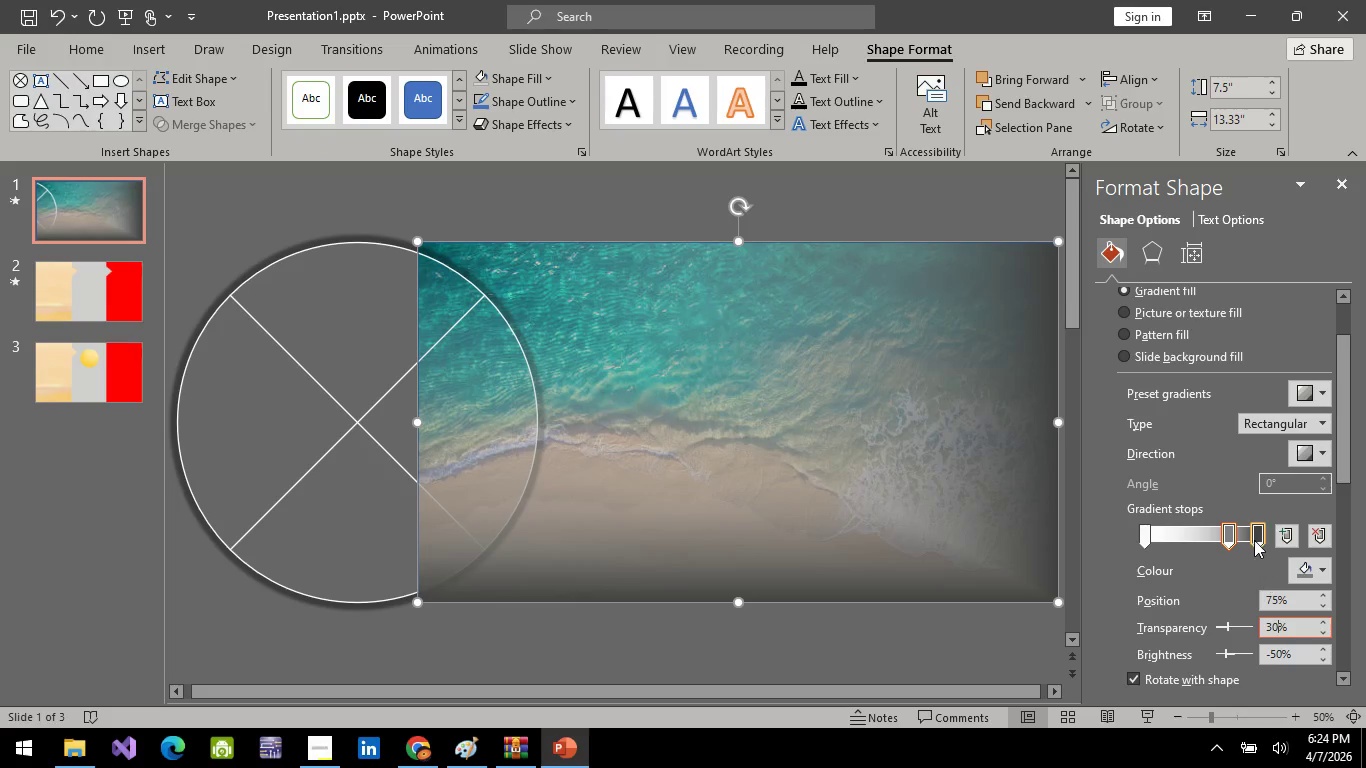 
left_click([1254, 531])
 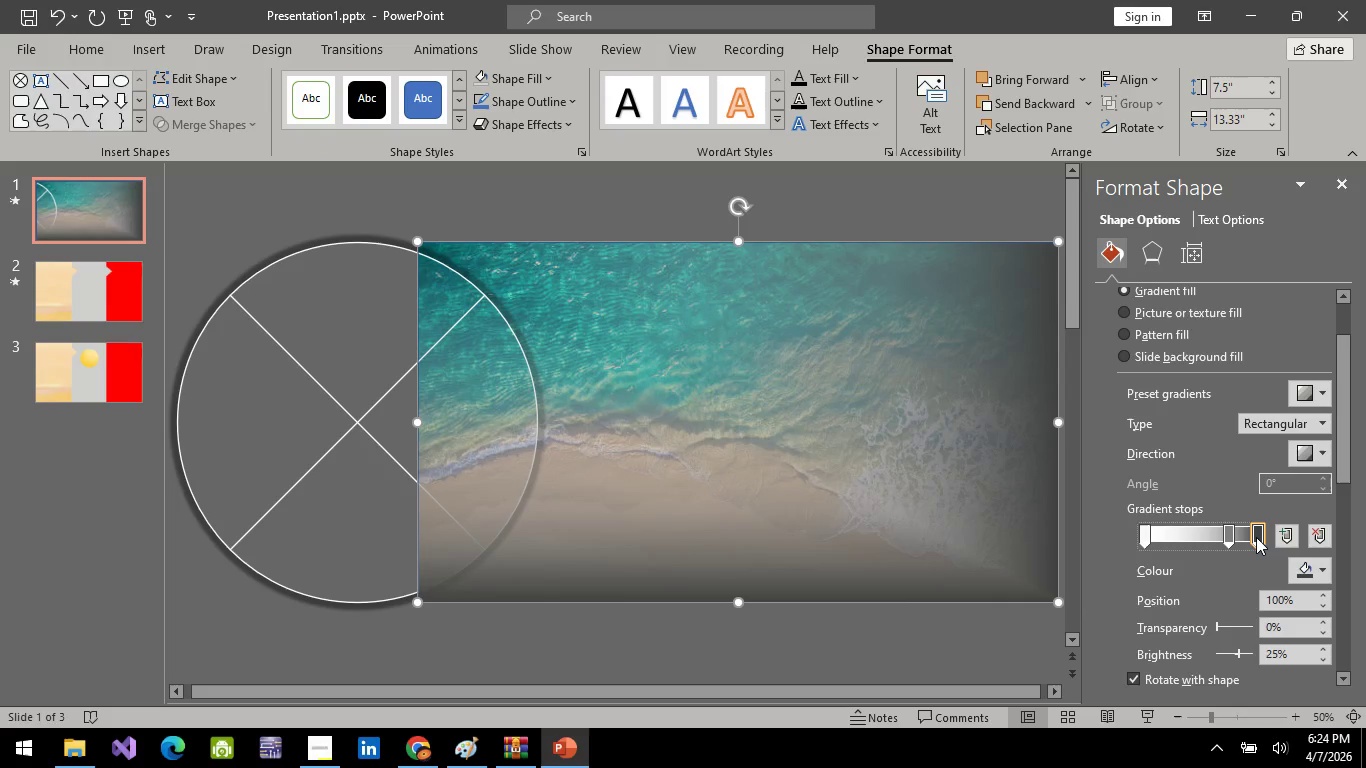 
left_click([1256, 536])
 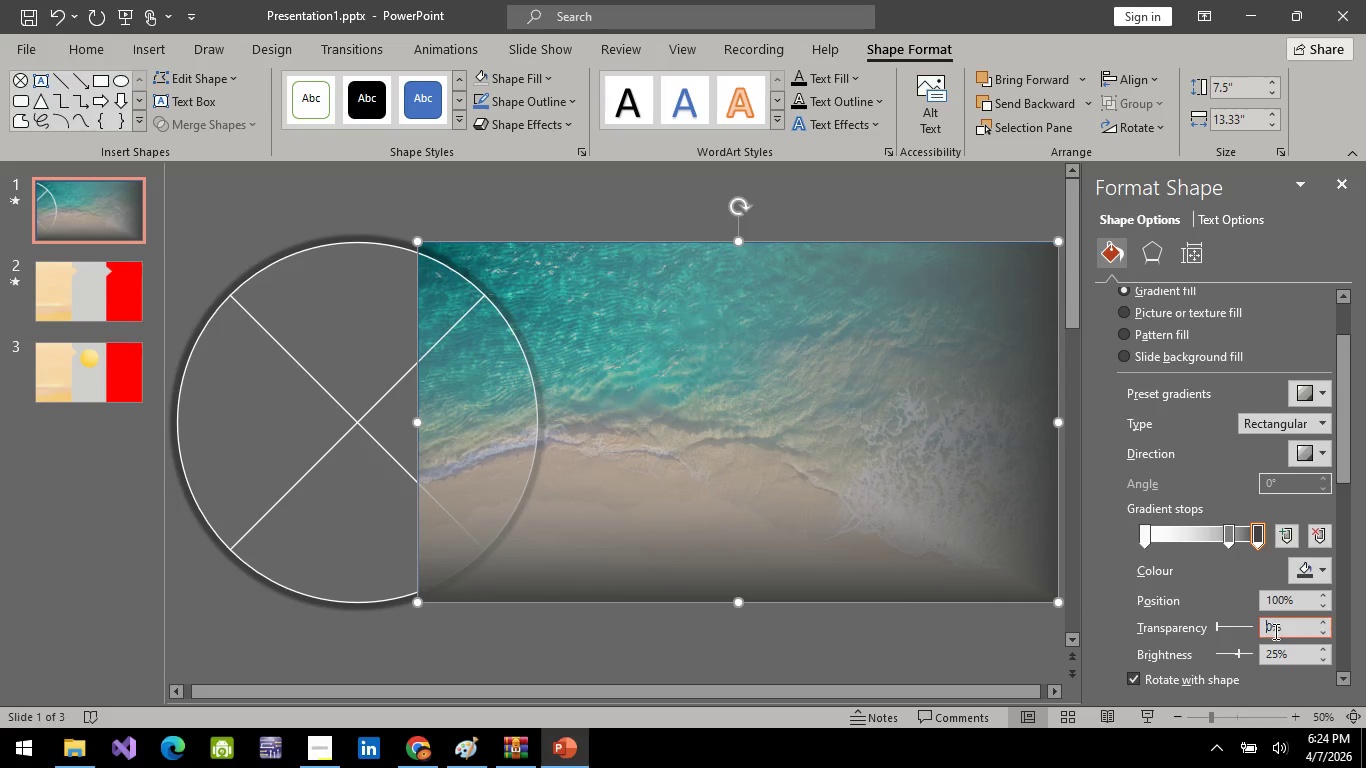 
double_click([1274, 631])
 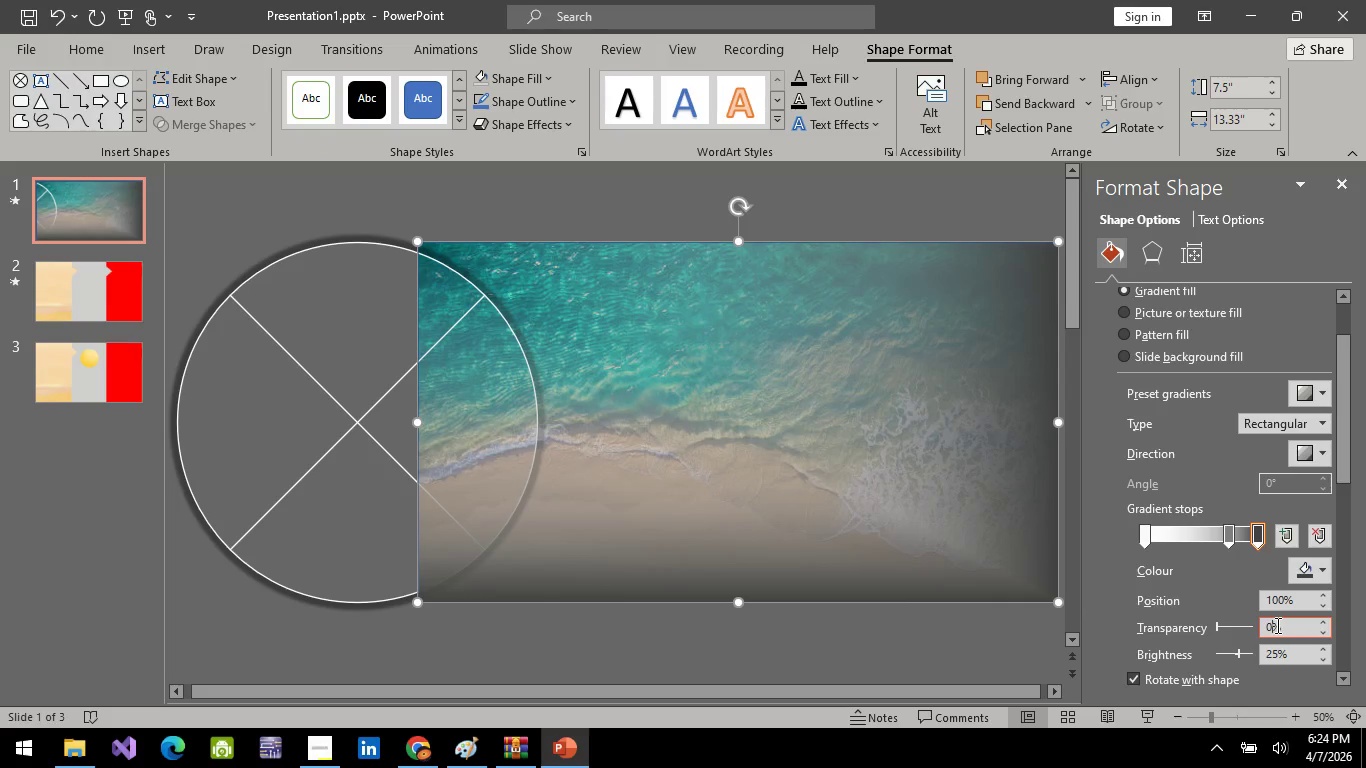 
key(Backspace)
key(Backspace)
type(30)
 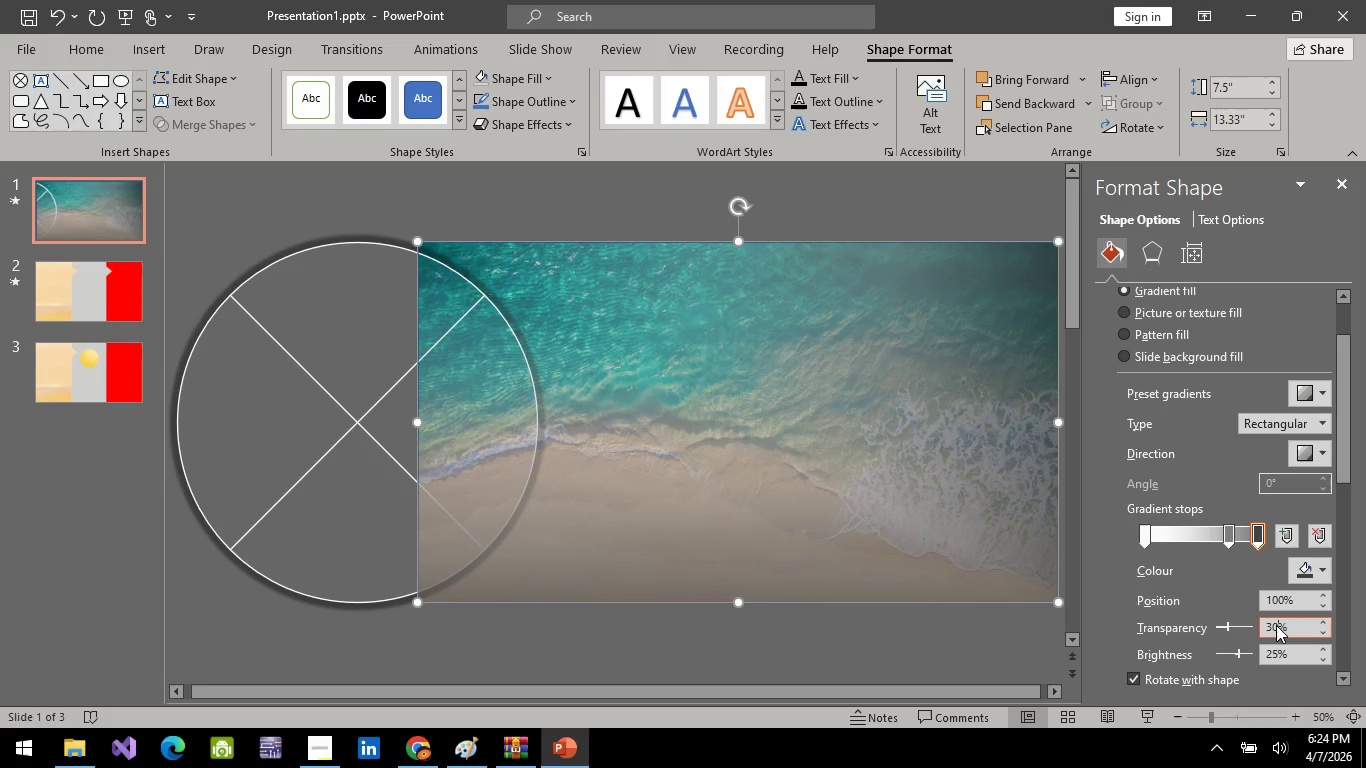 
key(Enter)
 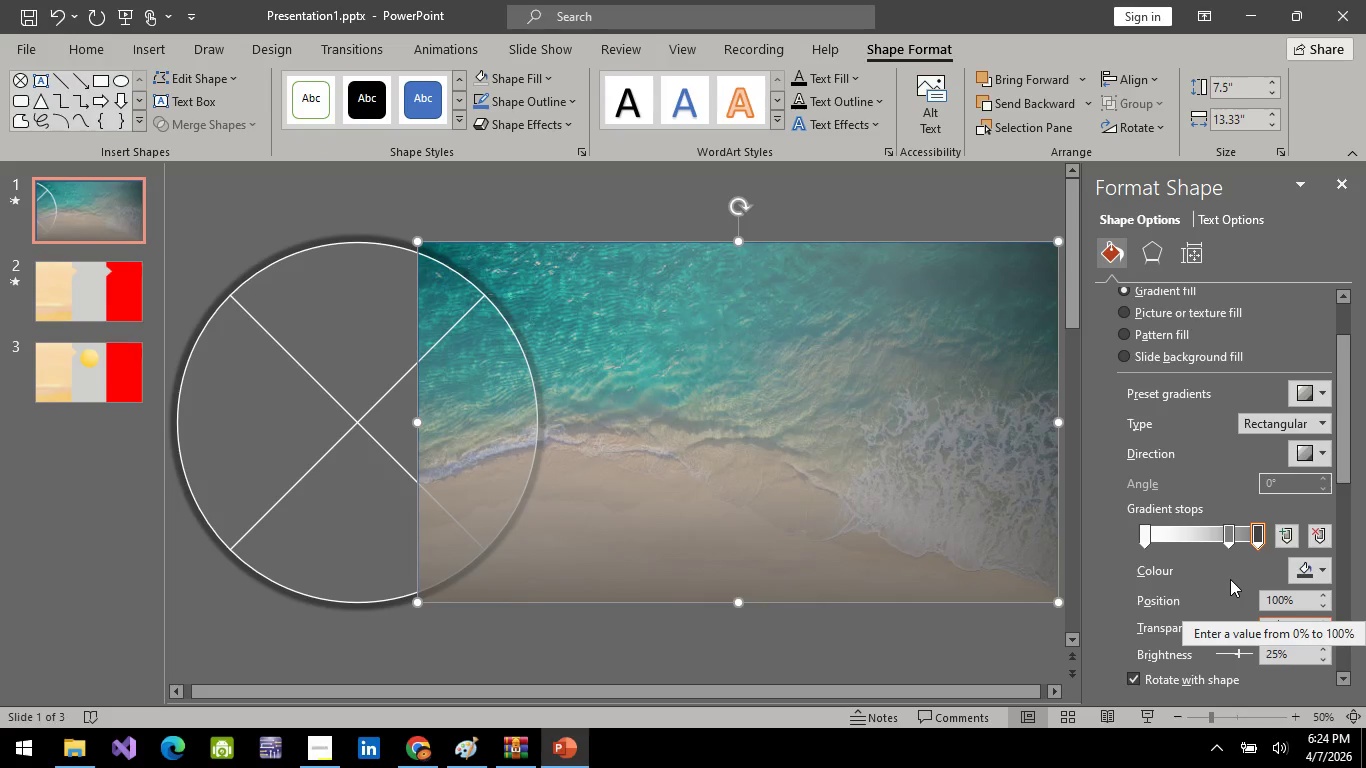 
key(Backspace)
key(Backspace)
type(10)
 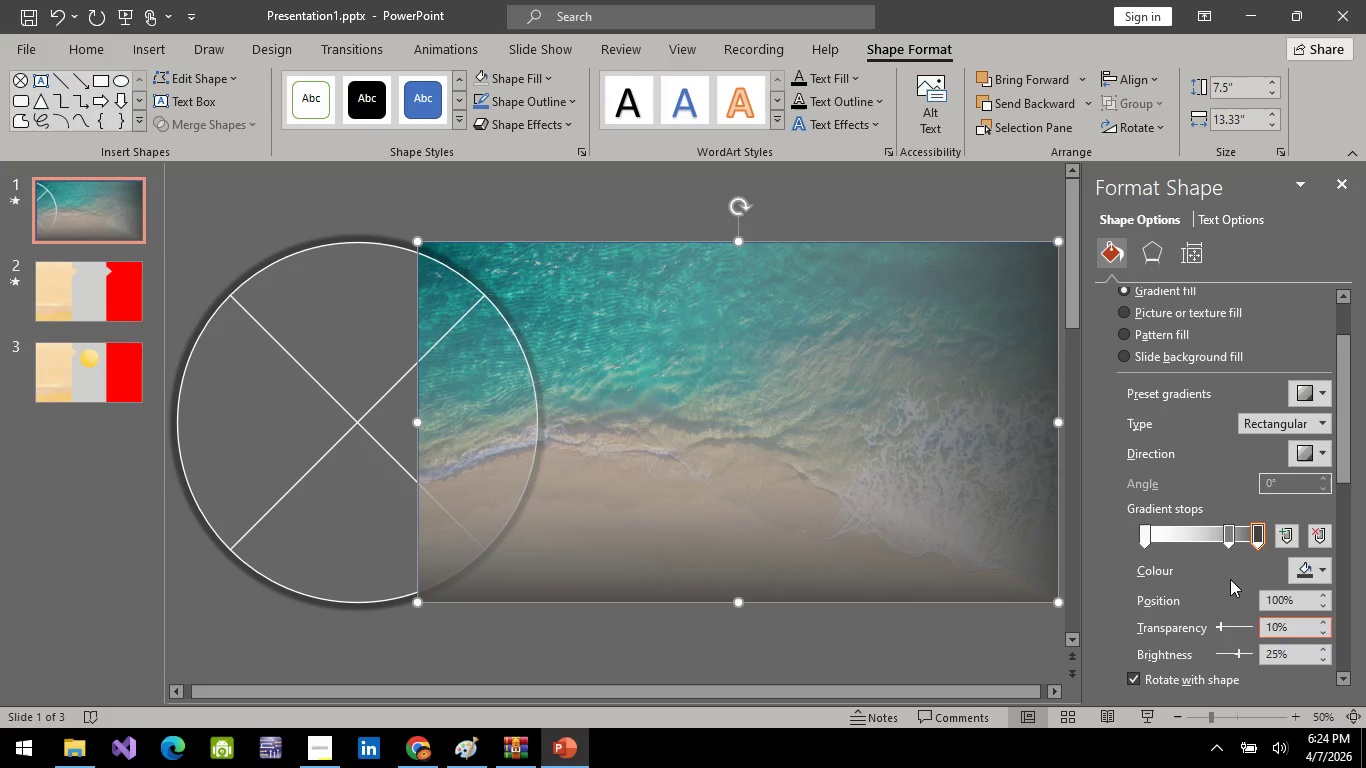 
key(Enter)
 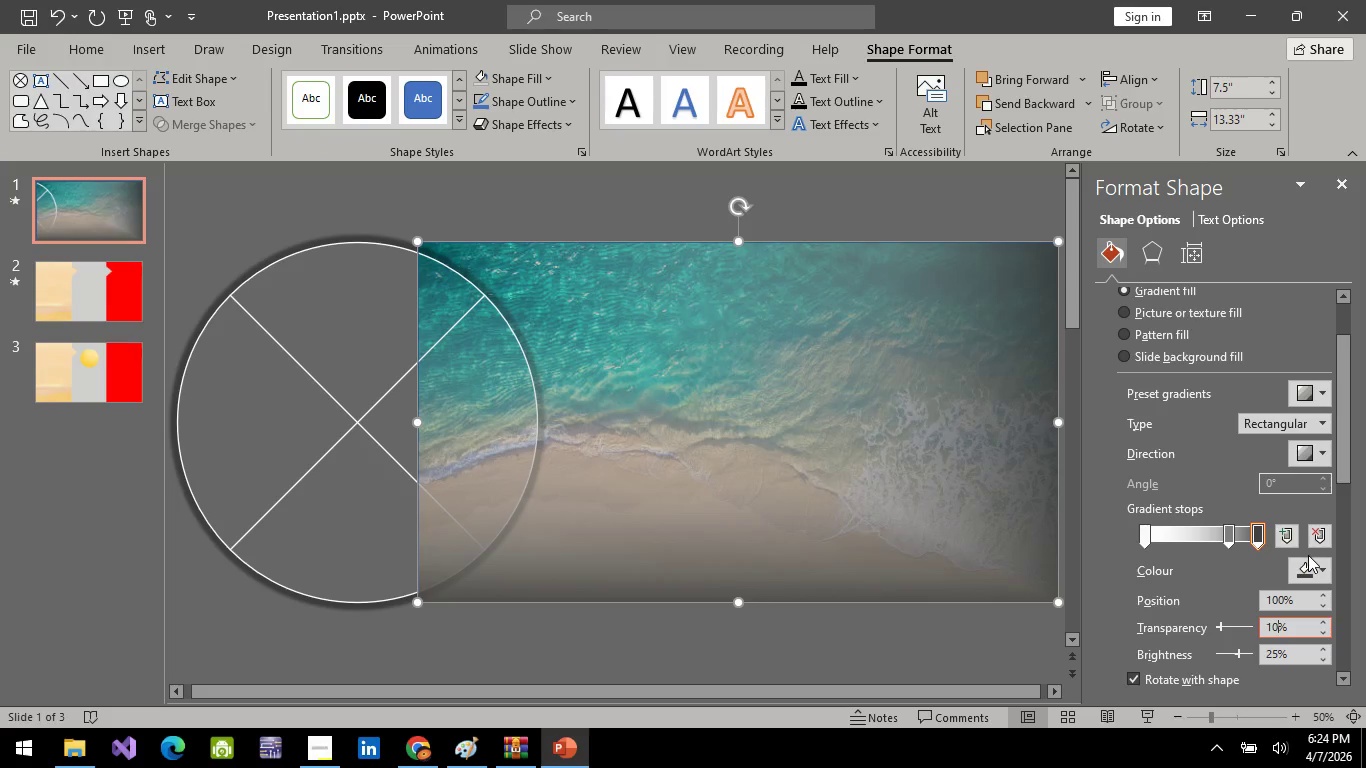 
double_click([1308, 570])
 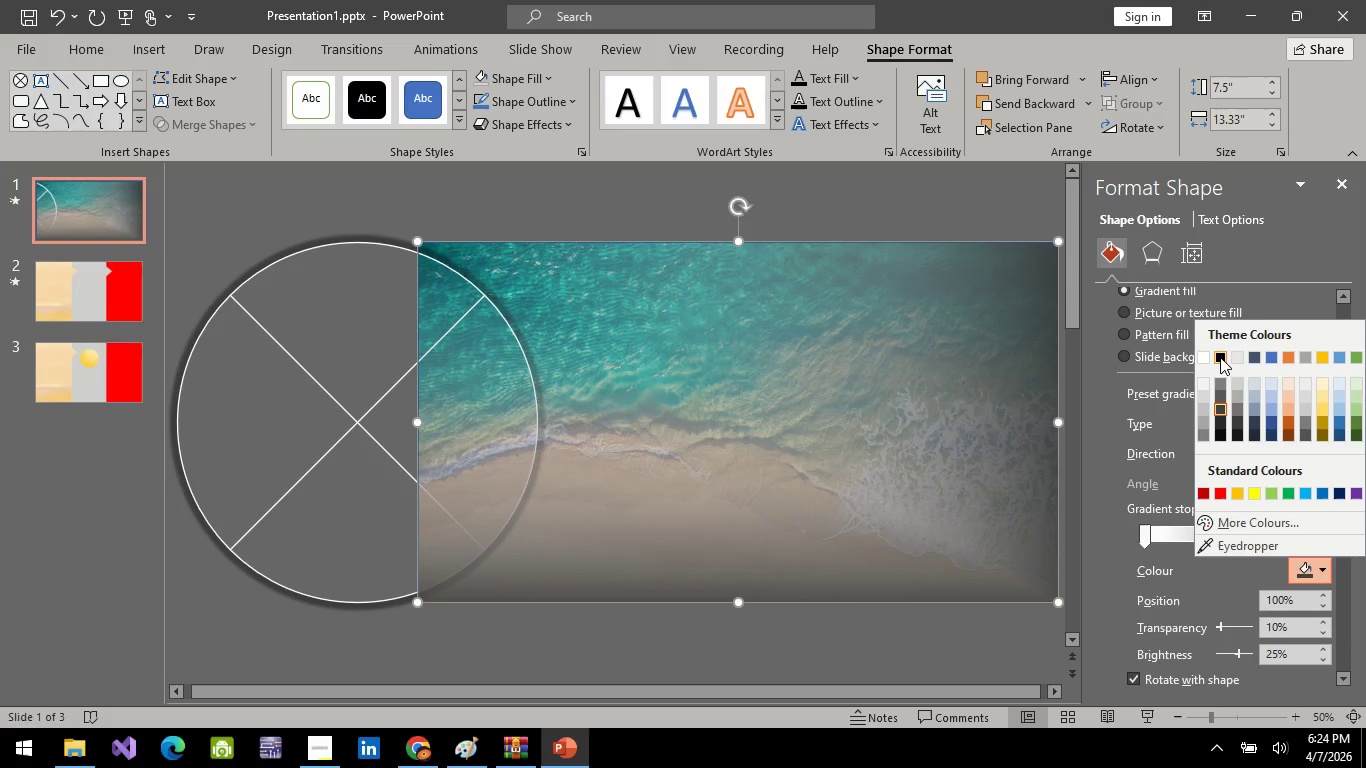 
left_click([1226, 362])
 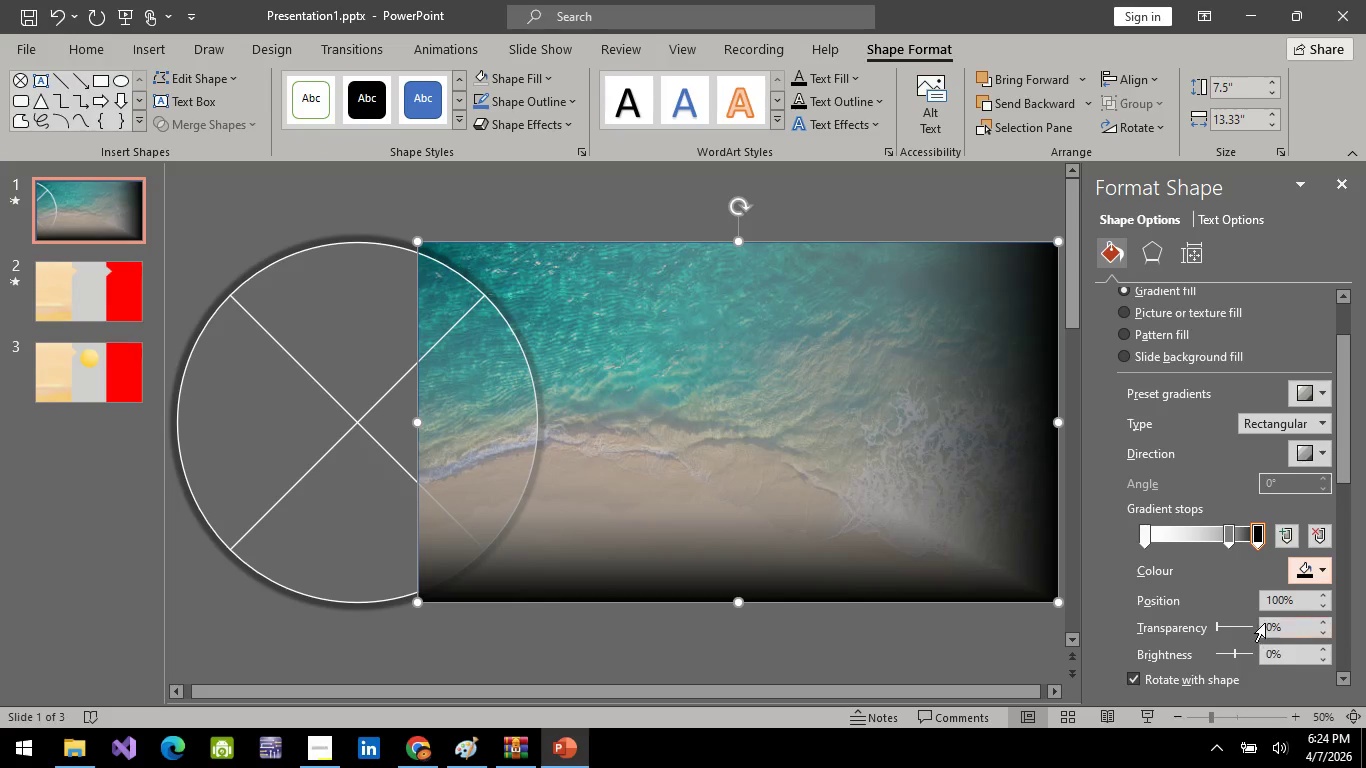 
left_click([1272, 626])
 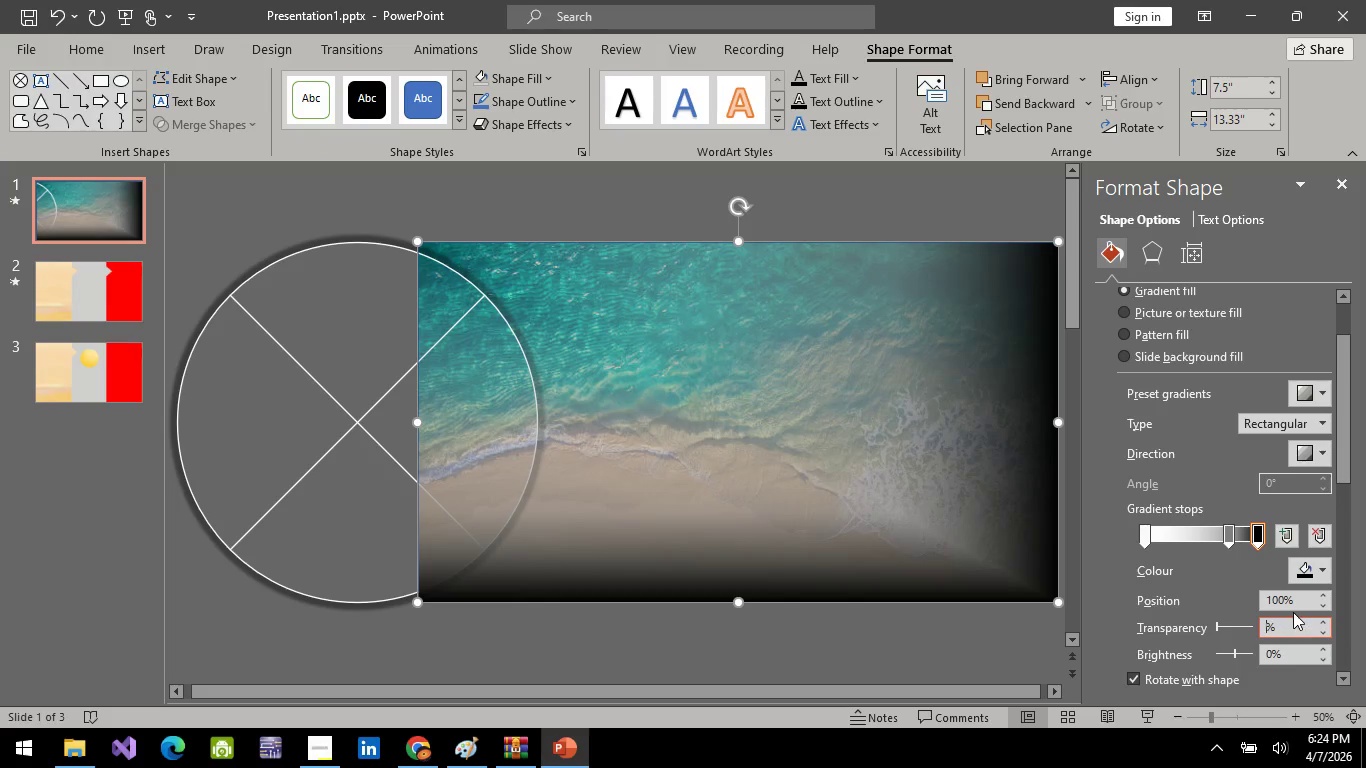 
key(Backspace)
type(10)
 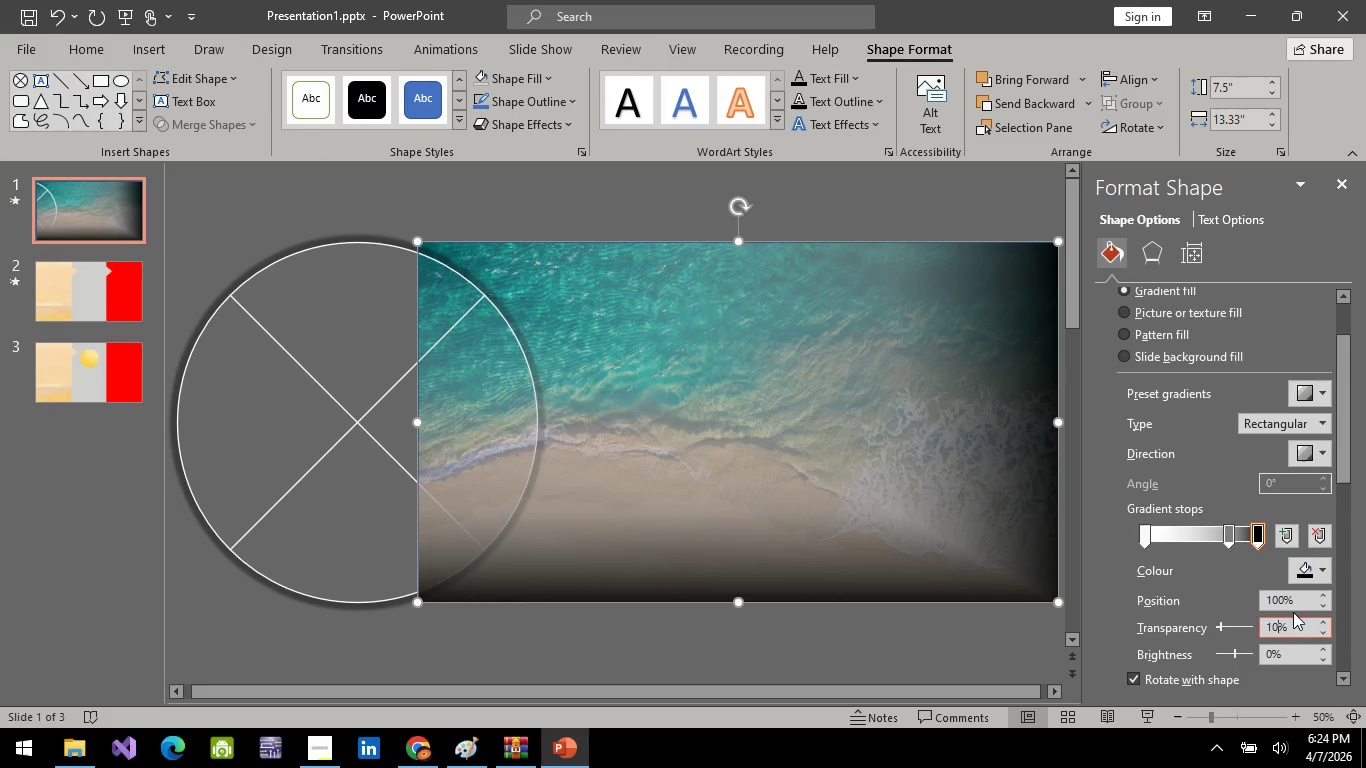 
key(Enter)
 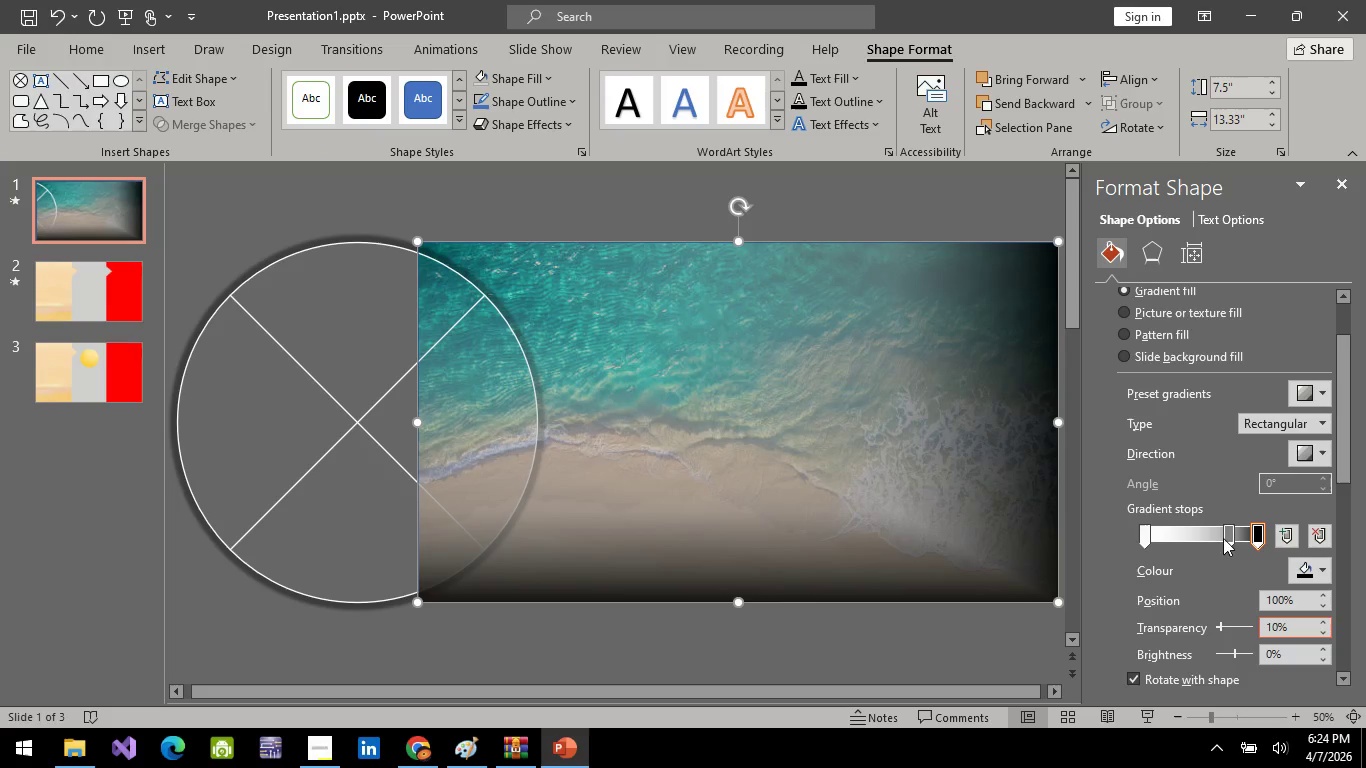 
left_click([1227, 532])
 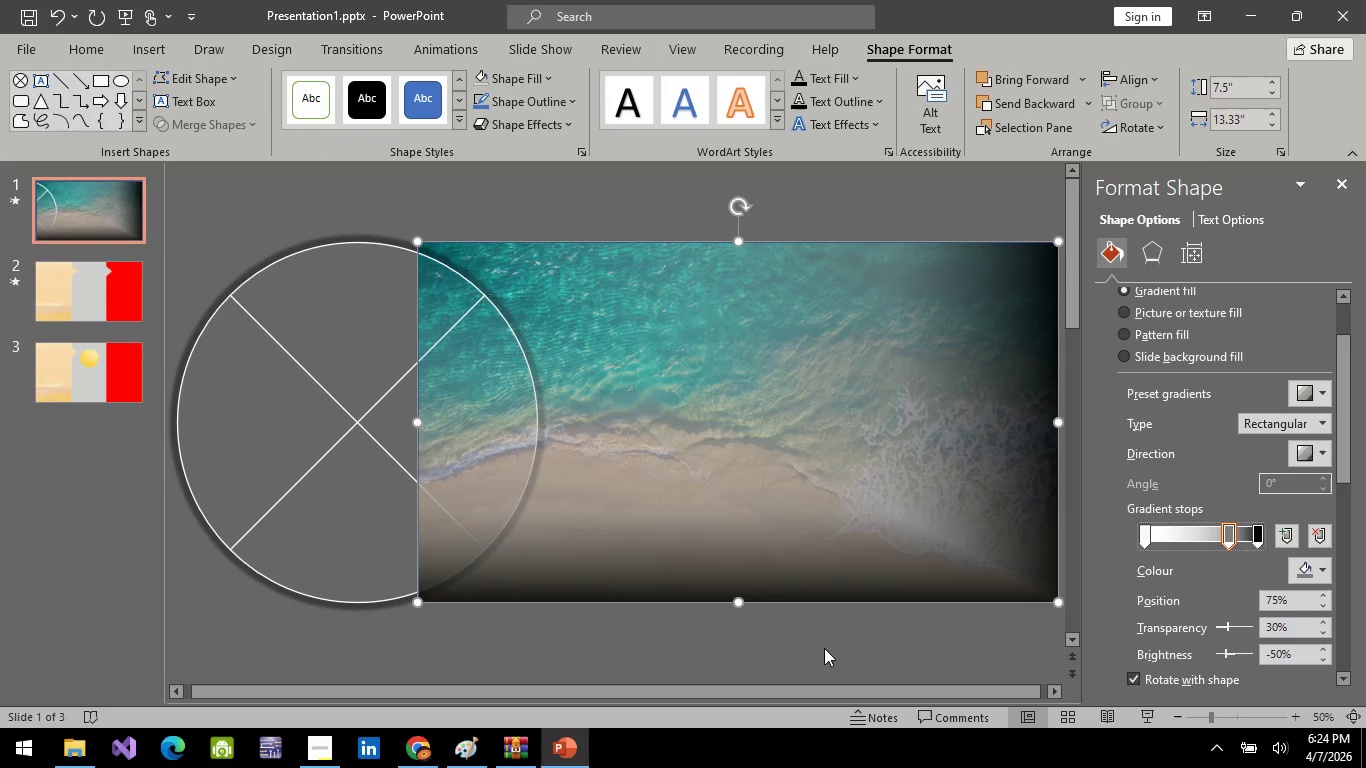 
left_click([838, 654])
 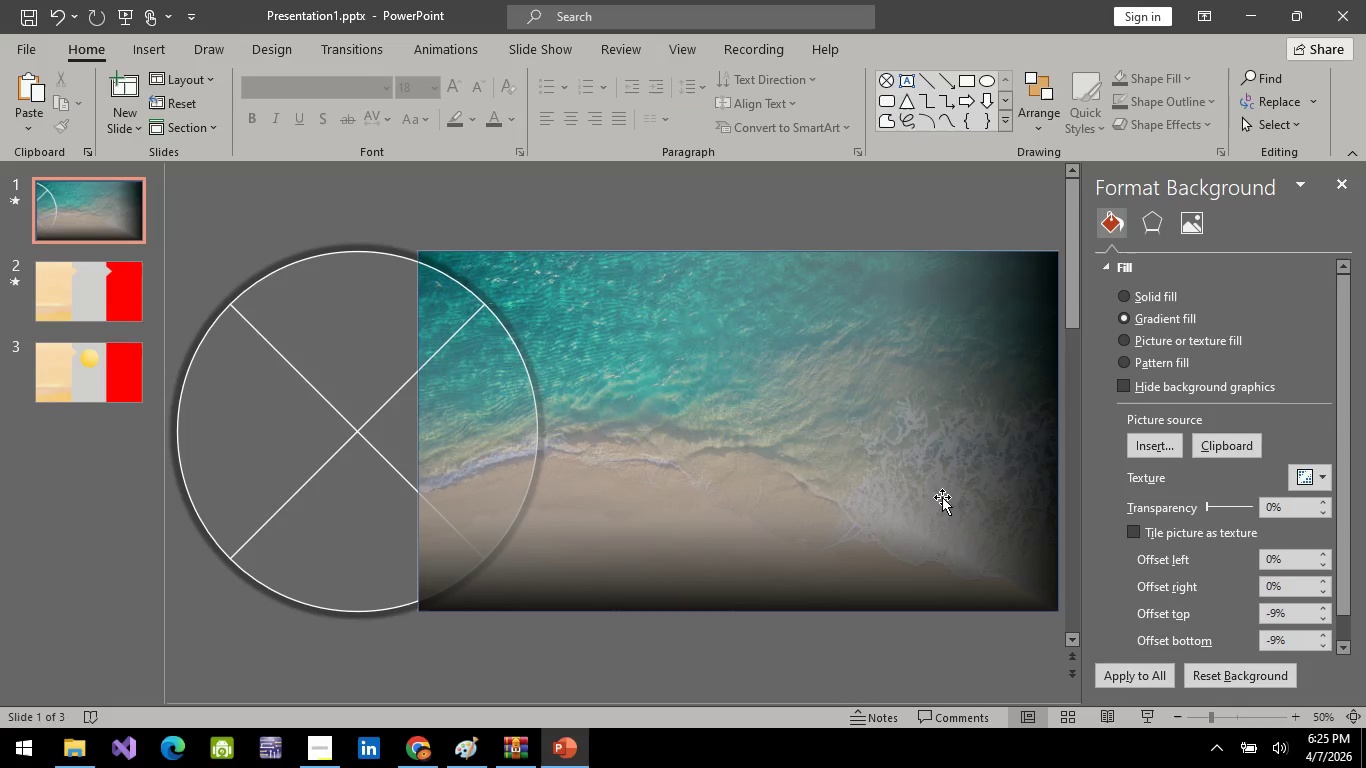 
left_click([702, 447])
 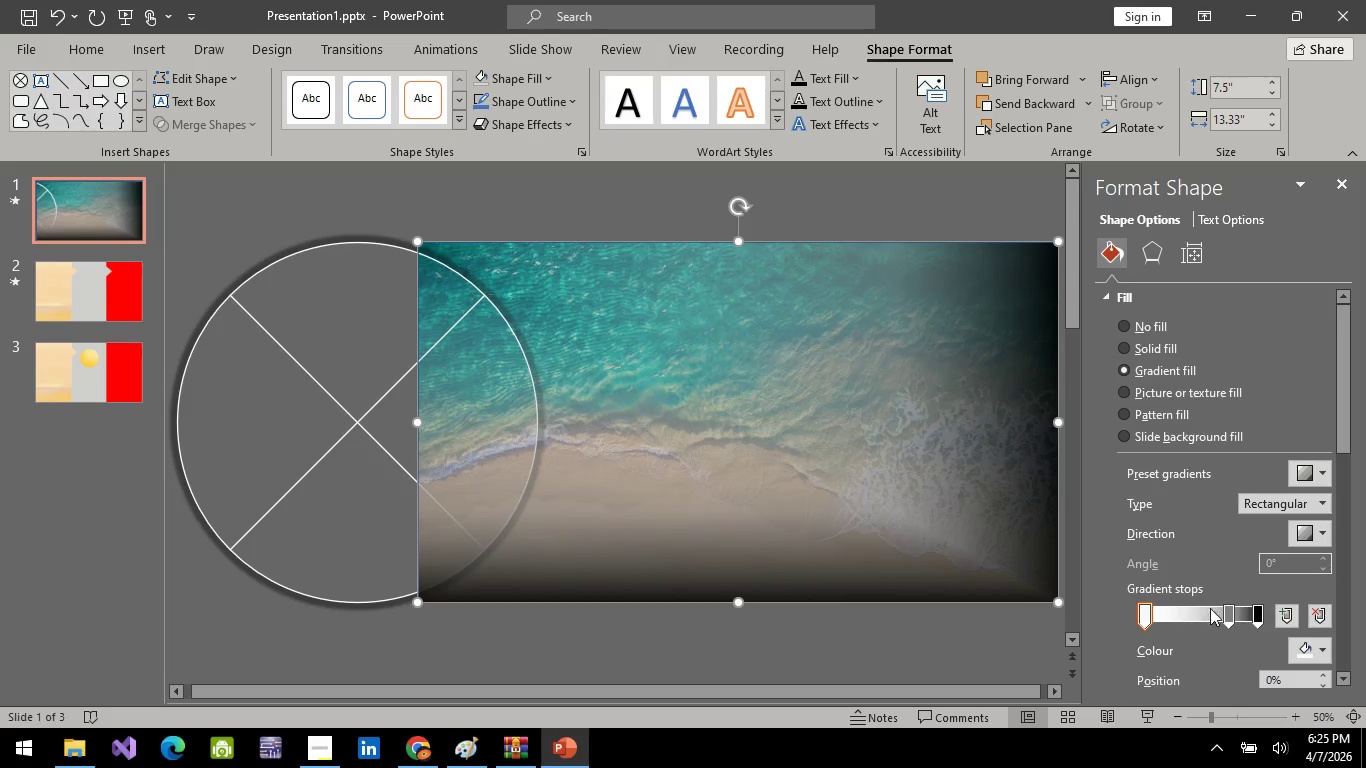 
left_click_drag(start_coordinate=[1228, 613], to_coordinate=[1246, 609])
 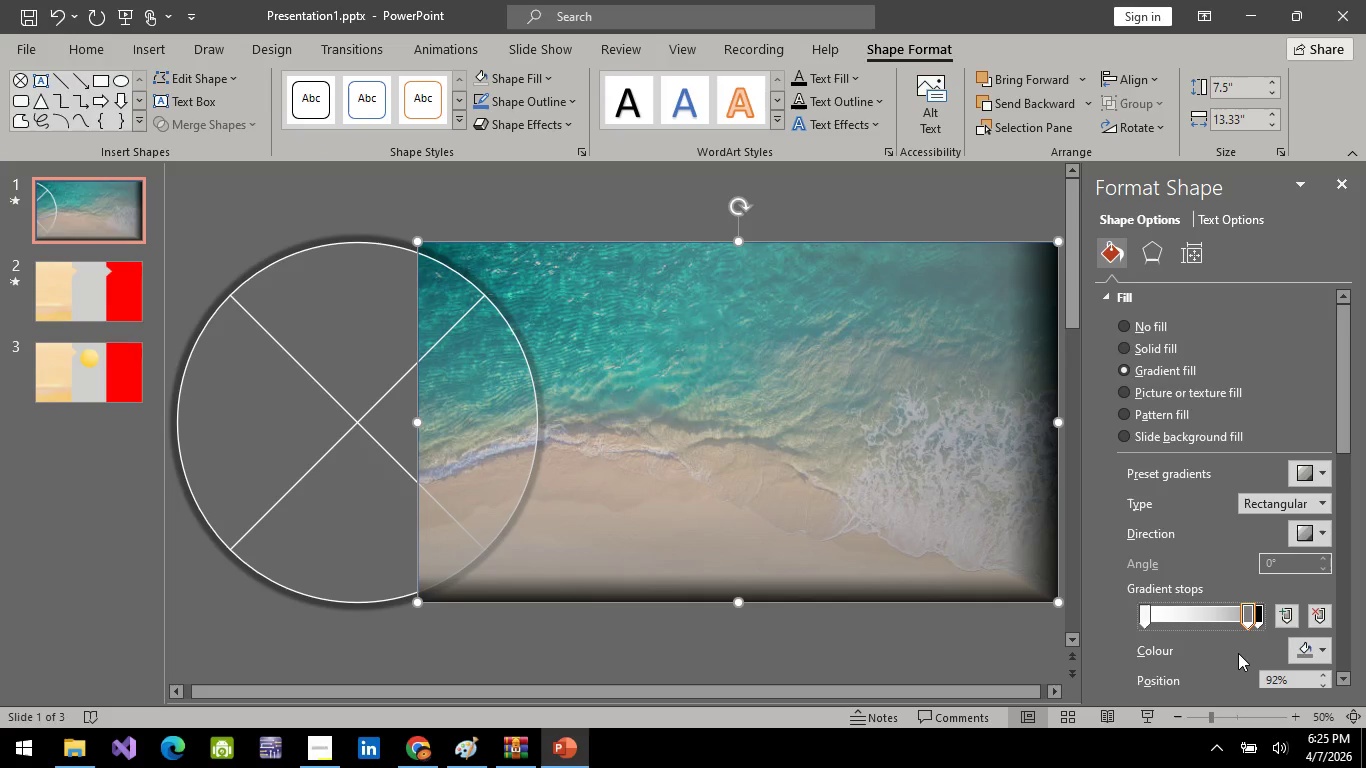 
left_click([1238, 653])
 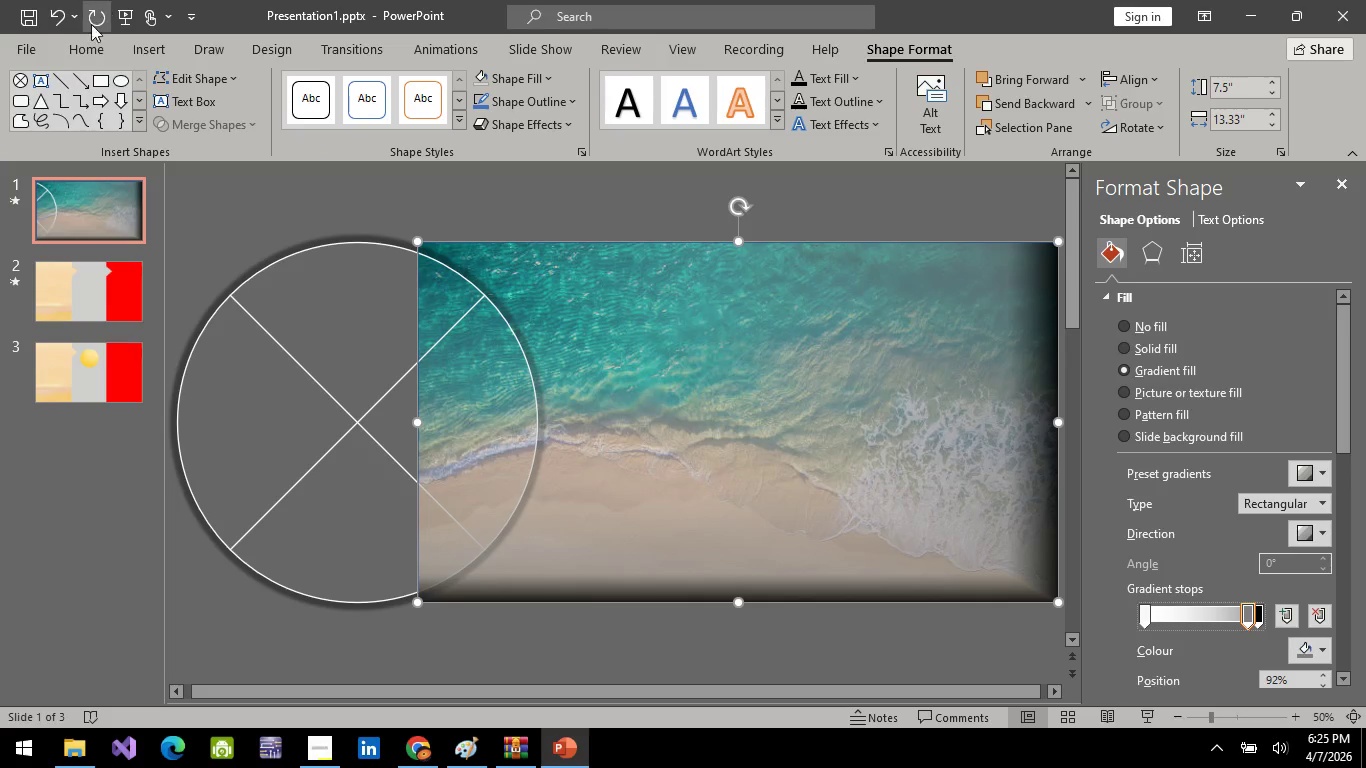 
left_click([128, 18])
 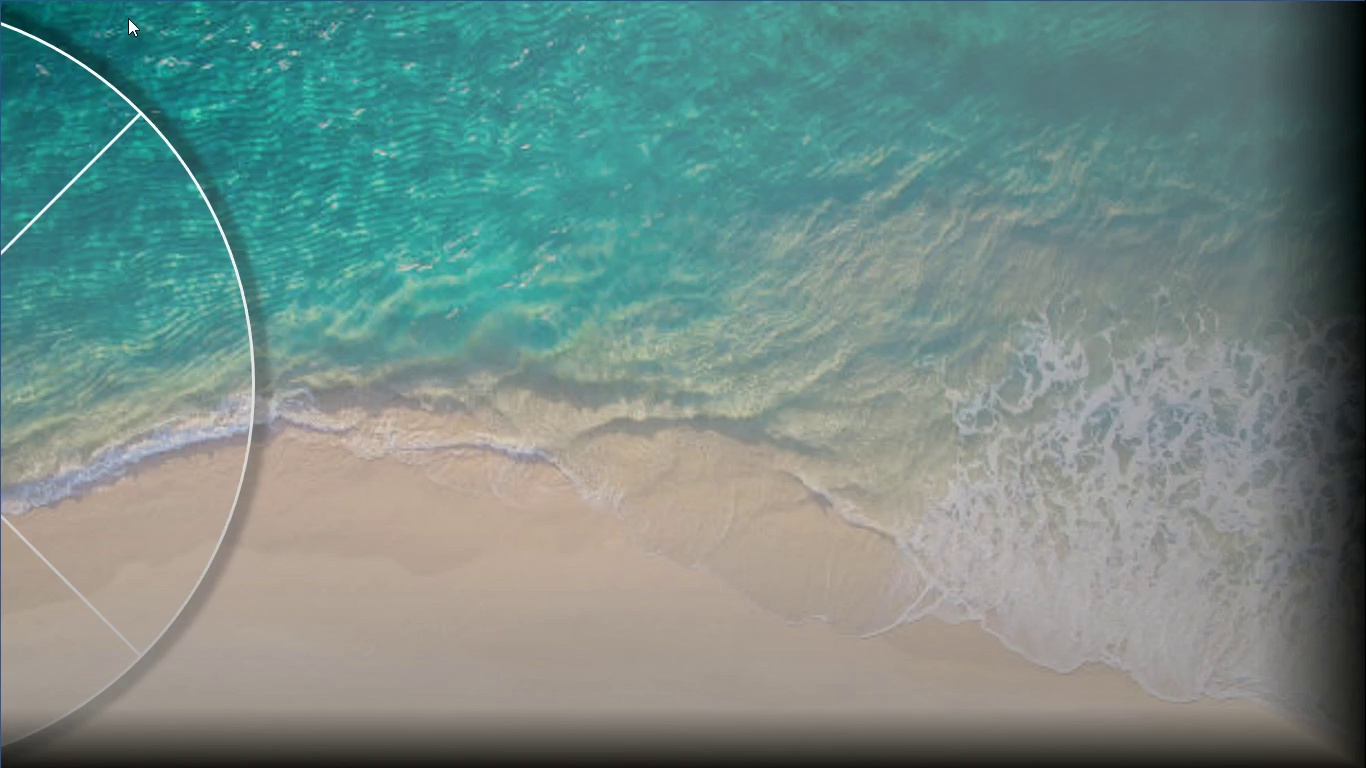 
key(Escape)
 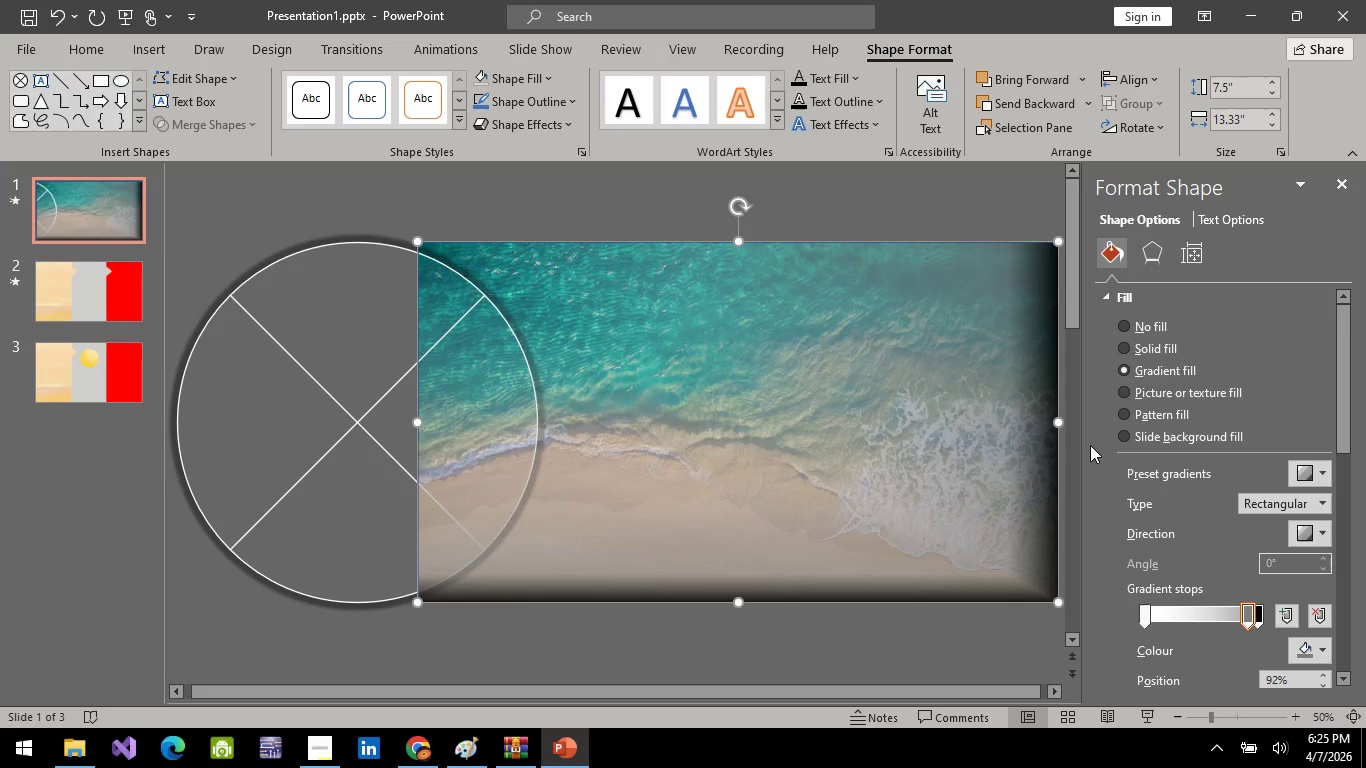 
wait(18.94)
 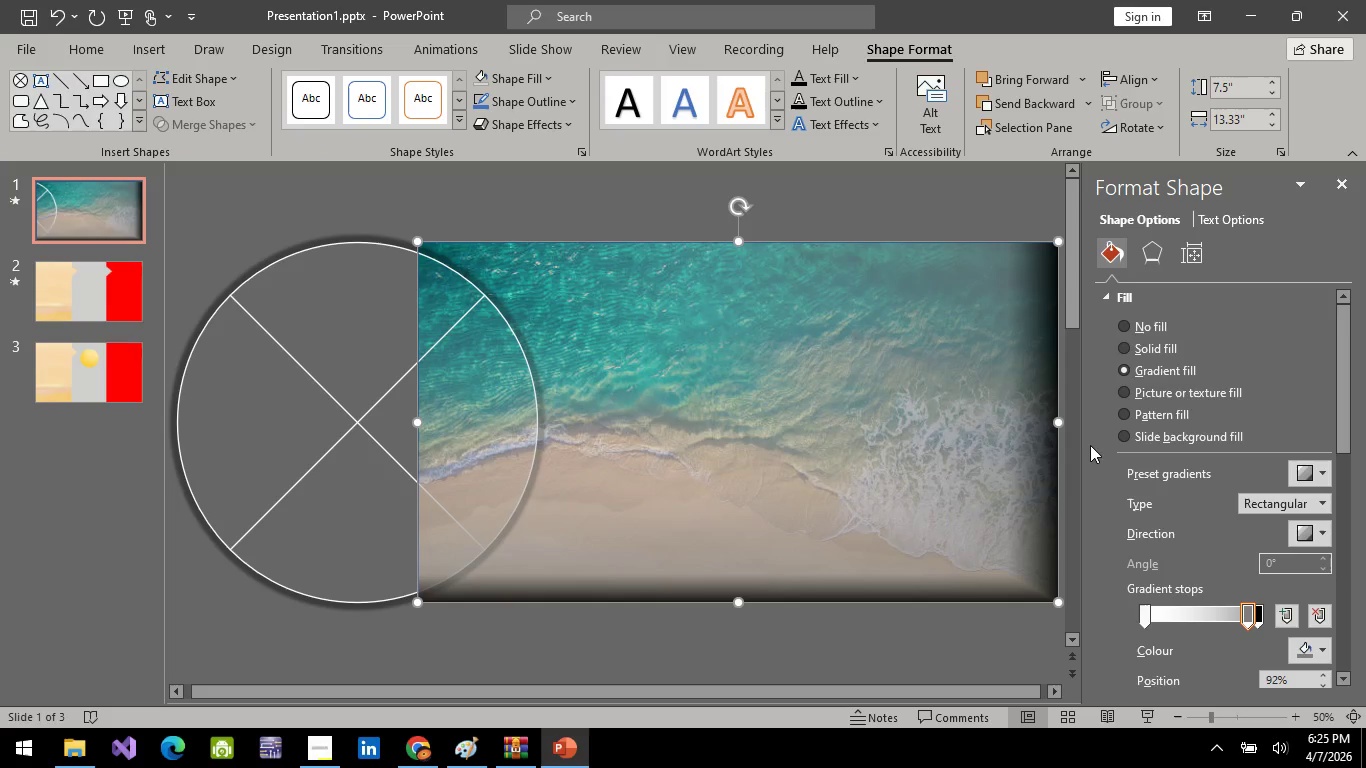 
left_click([1247, 615])
 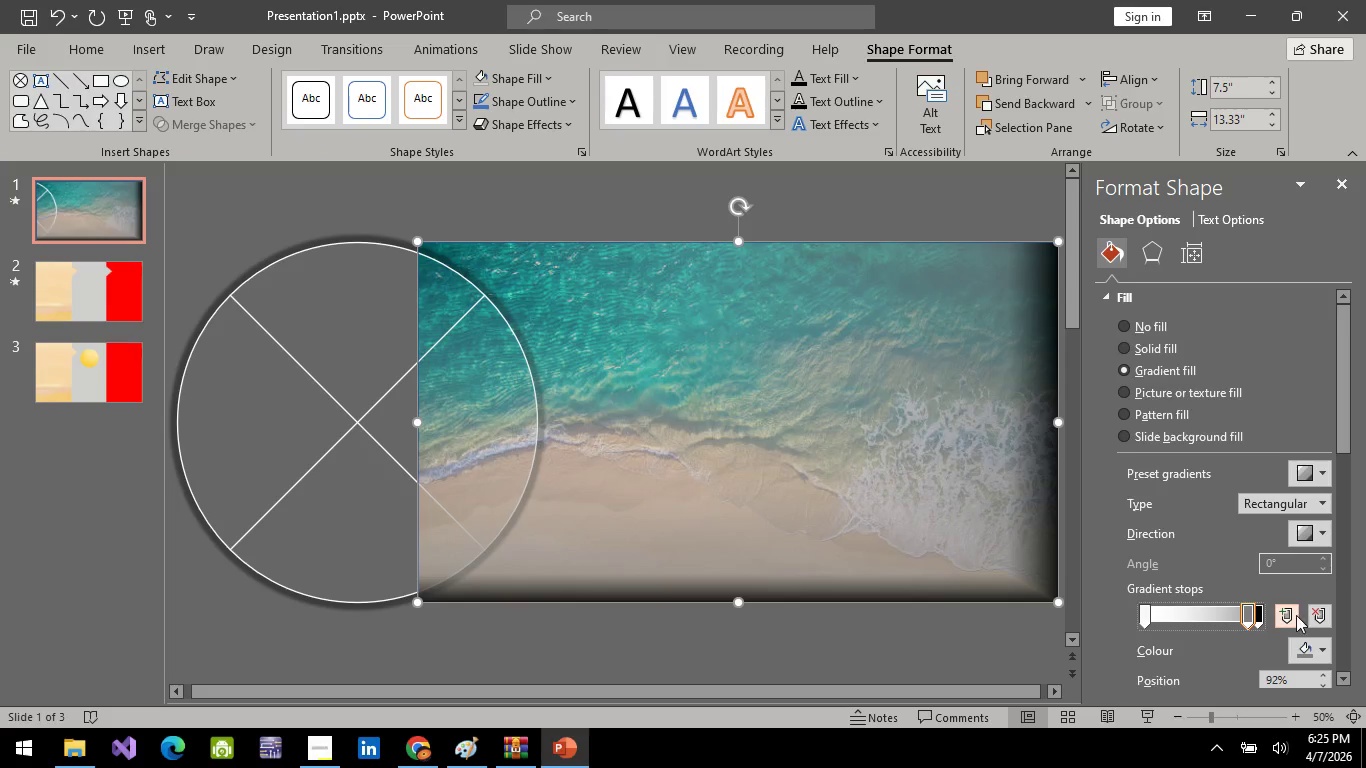 
left_click([1318, 616])
 